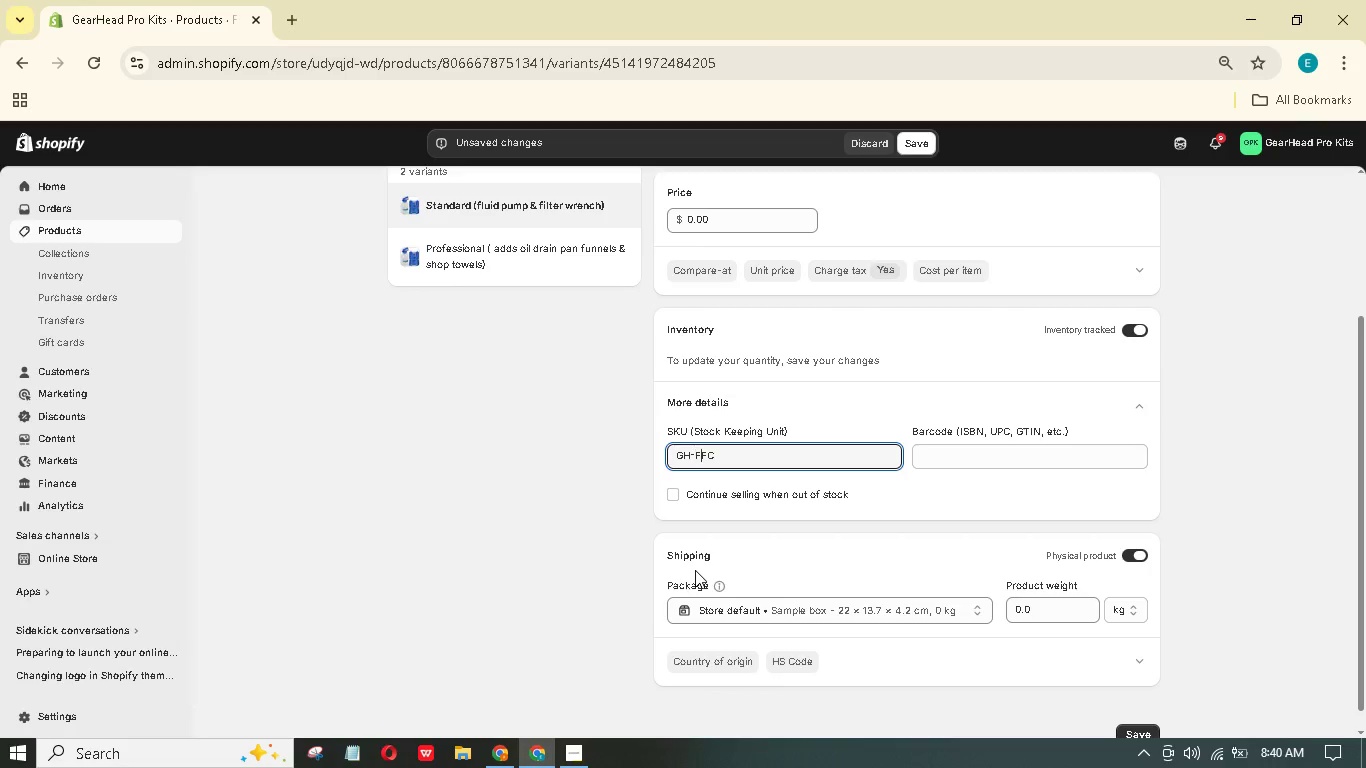 
hold_key(key=ArrowRight, duration=0.62)
 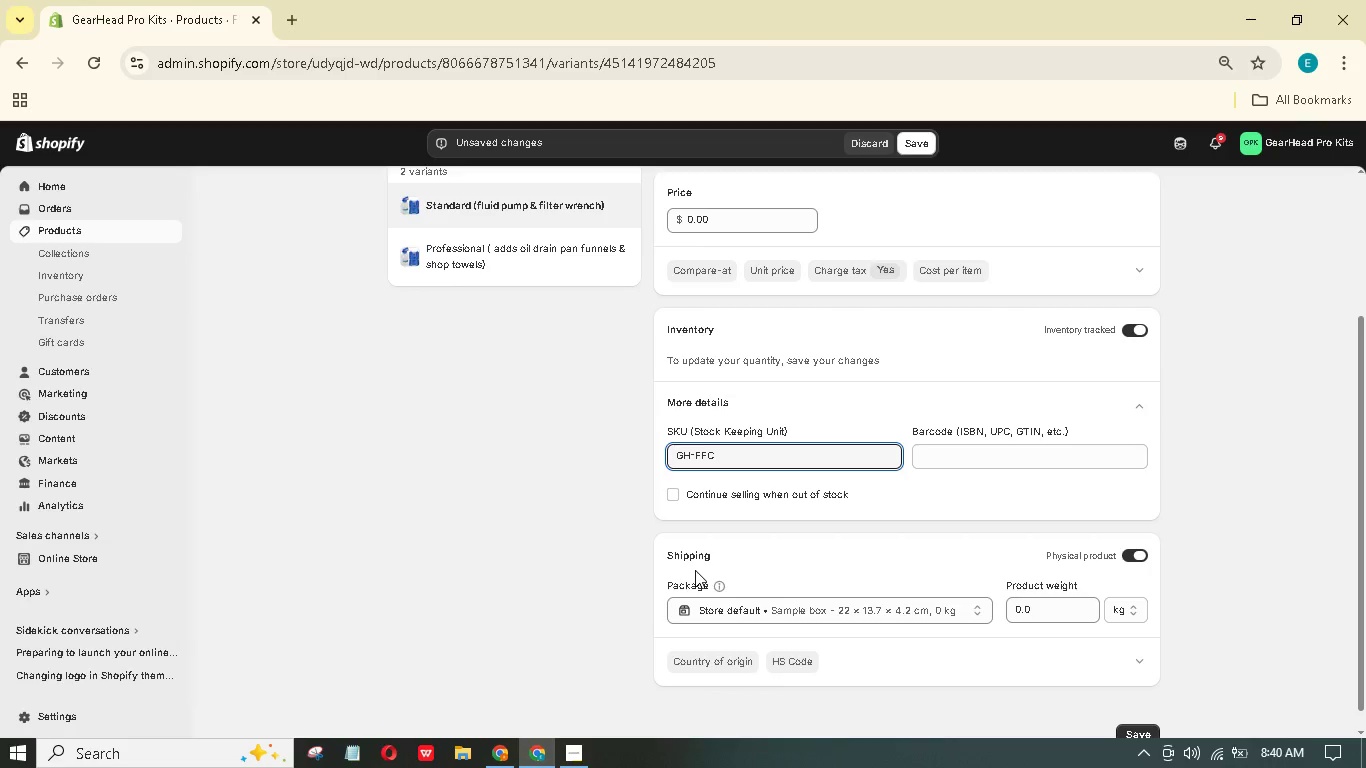 
wait(6.73)
 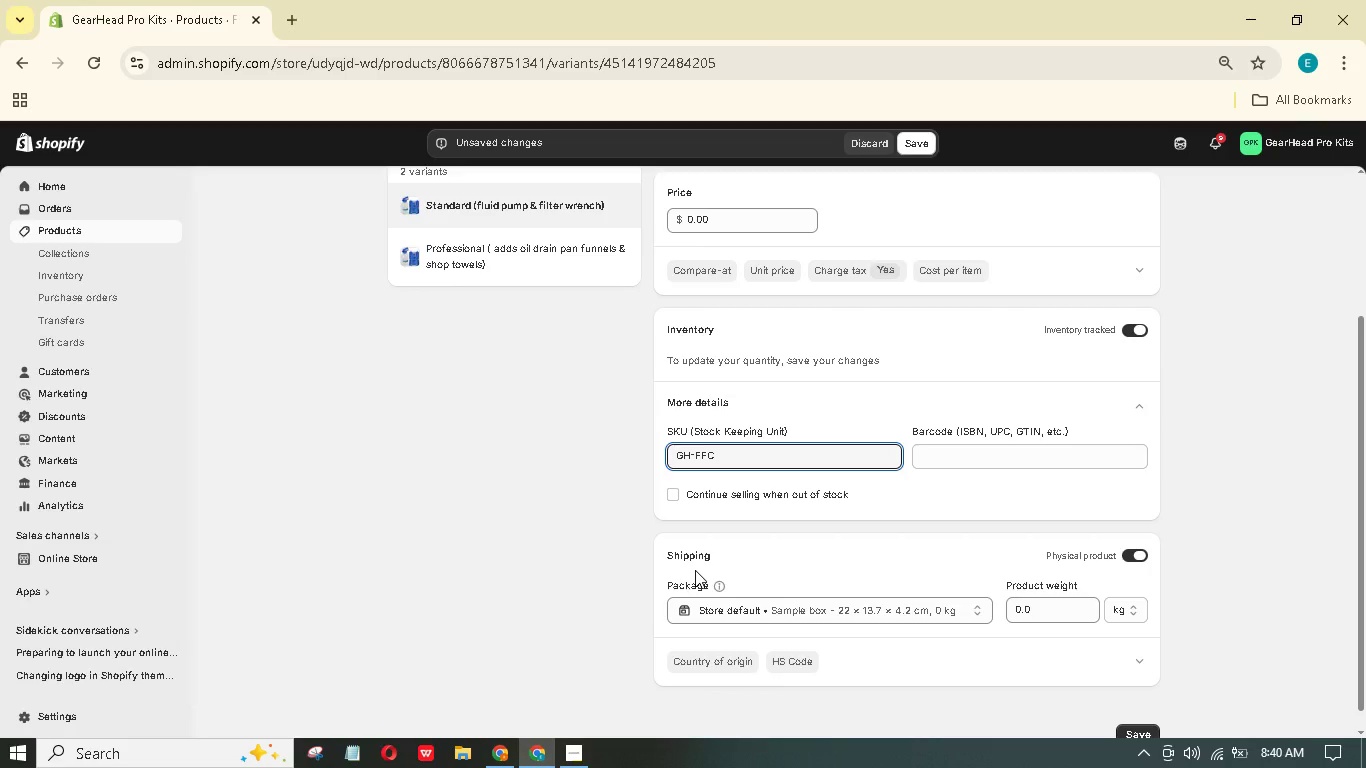 
key(Minus)
 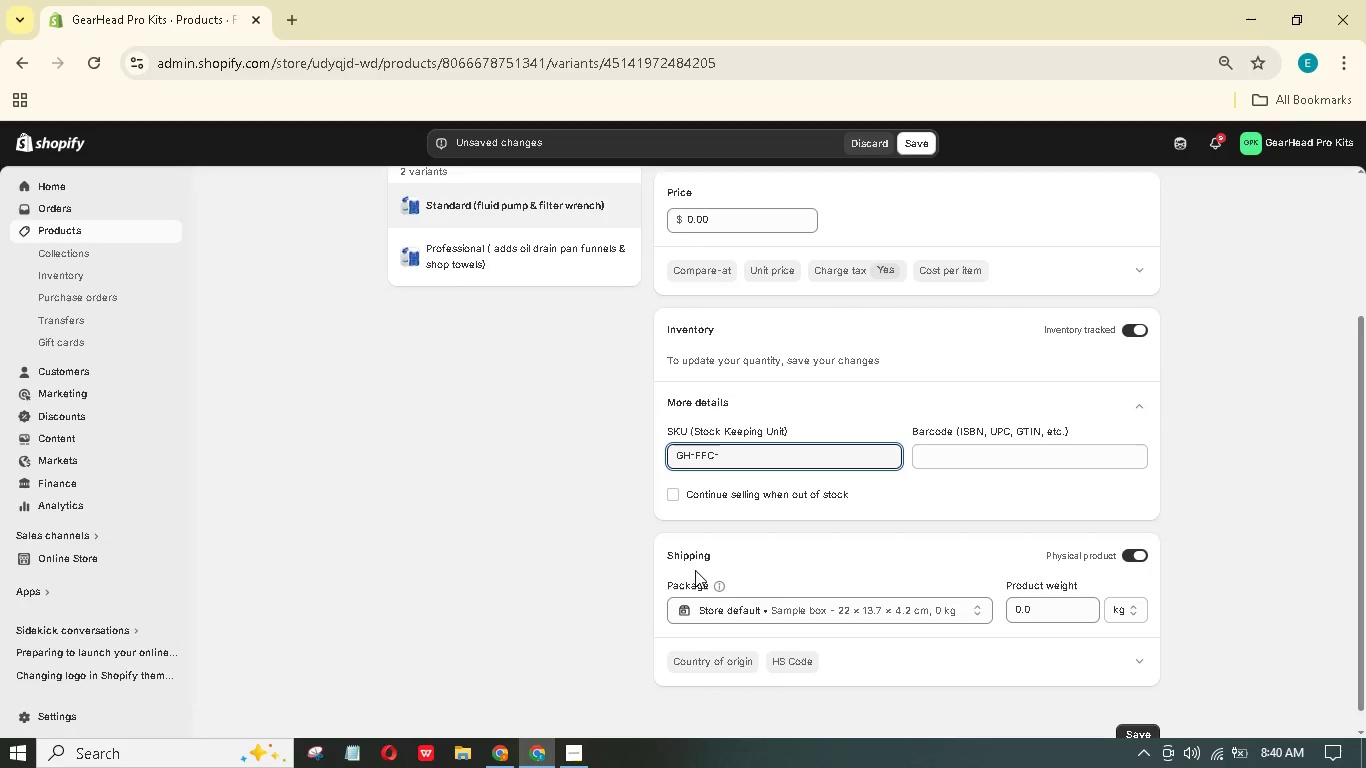 
hold_key(key=S, duration=0.41)
 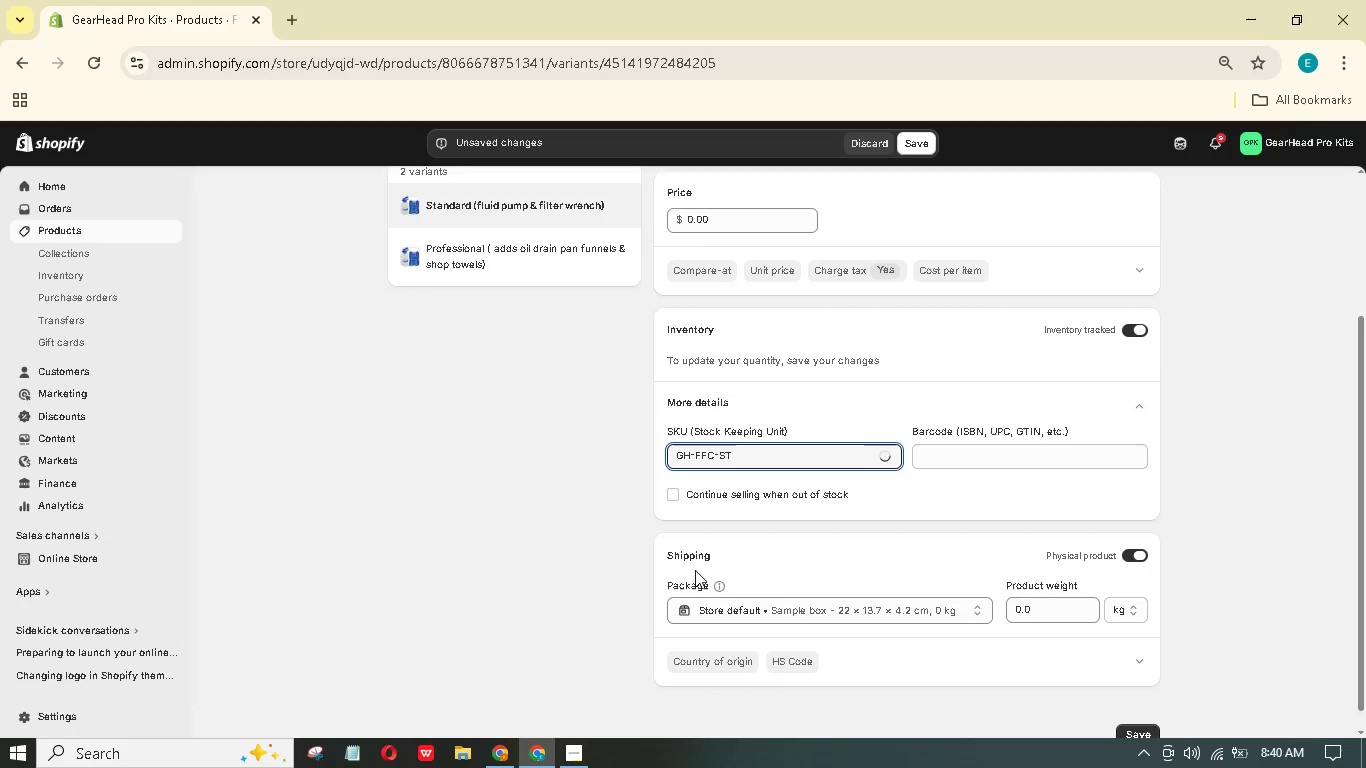 
key(Shift+T)
 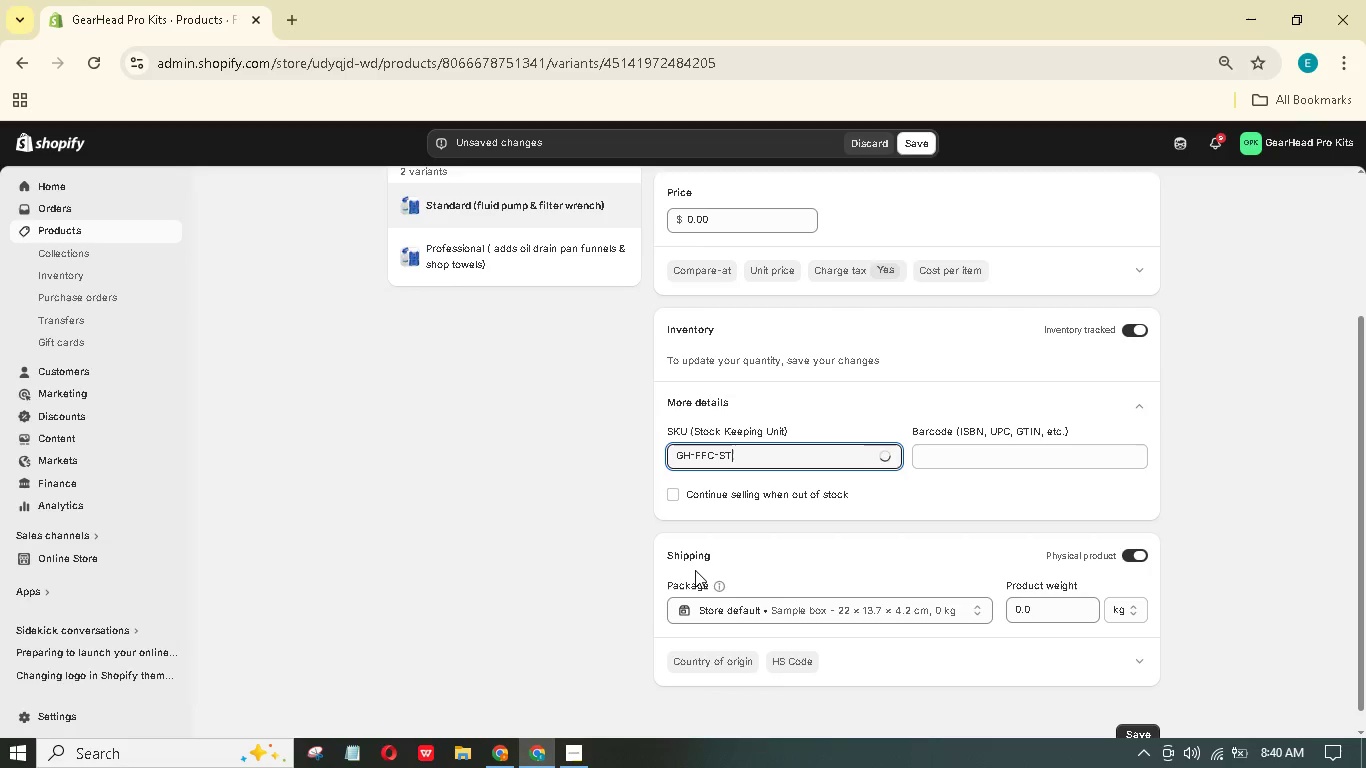 
key(Enter)
 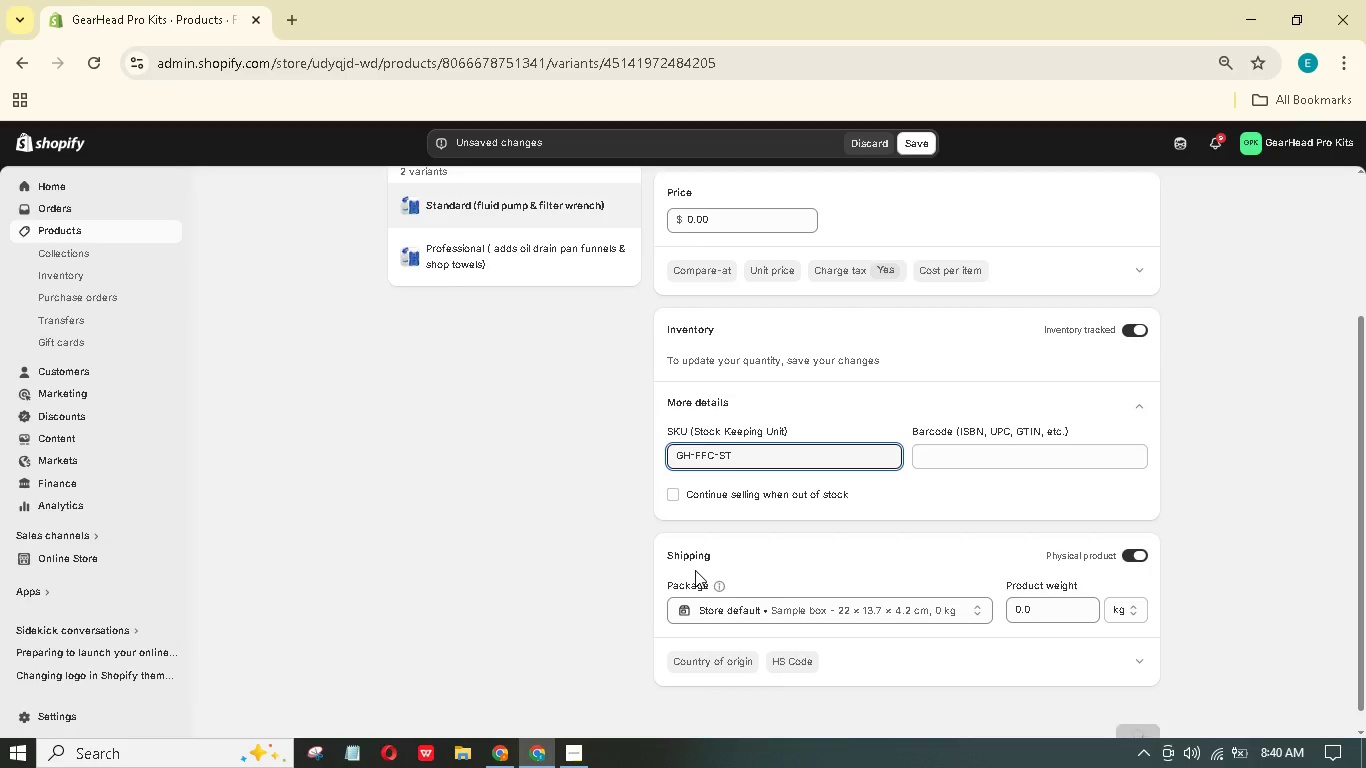 
hold_key(key=ShiftRight, duration=0.33)
 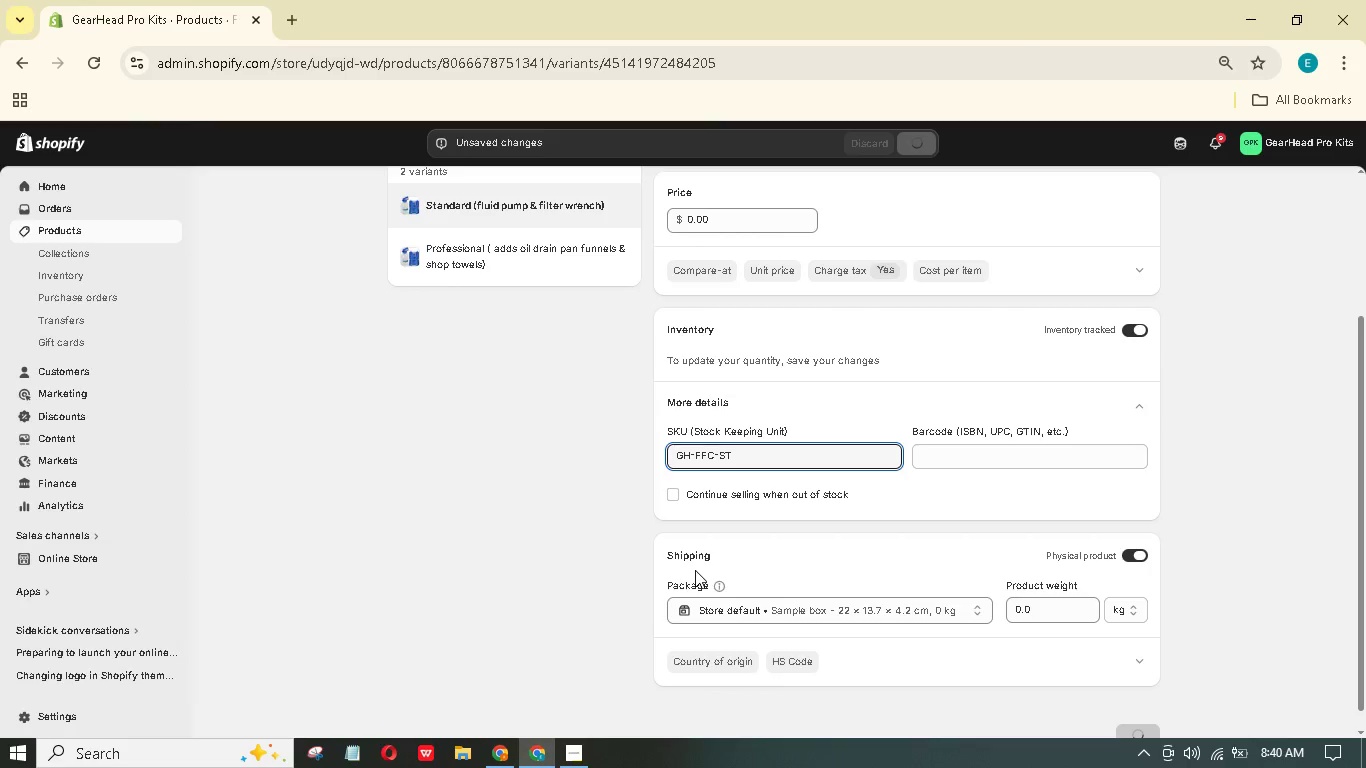 
type(D-01)
 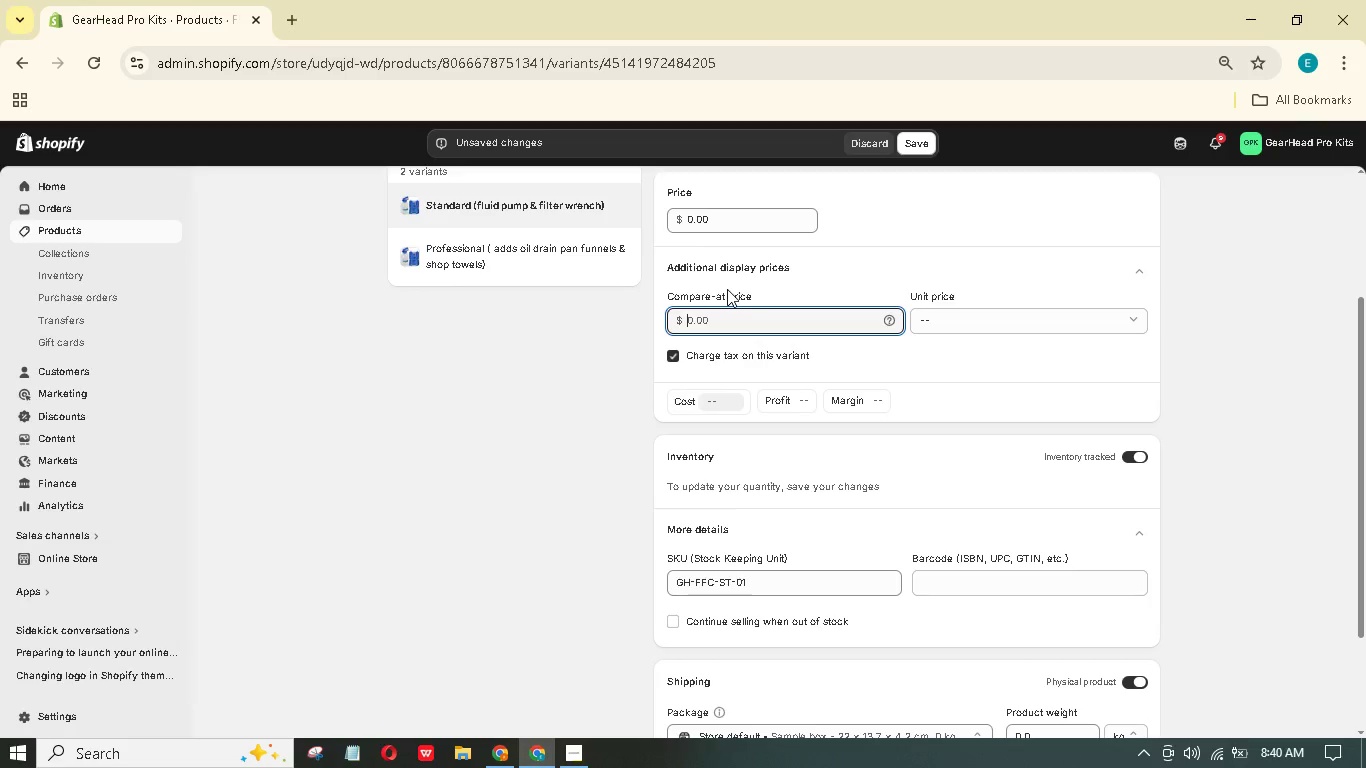 
wait(7.22)
 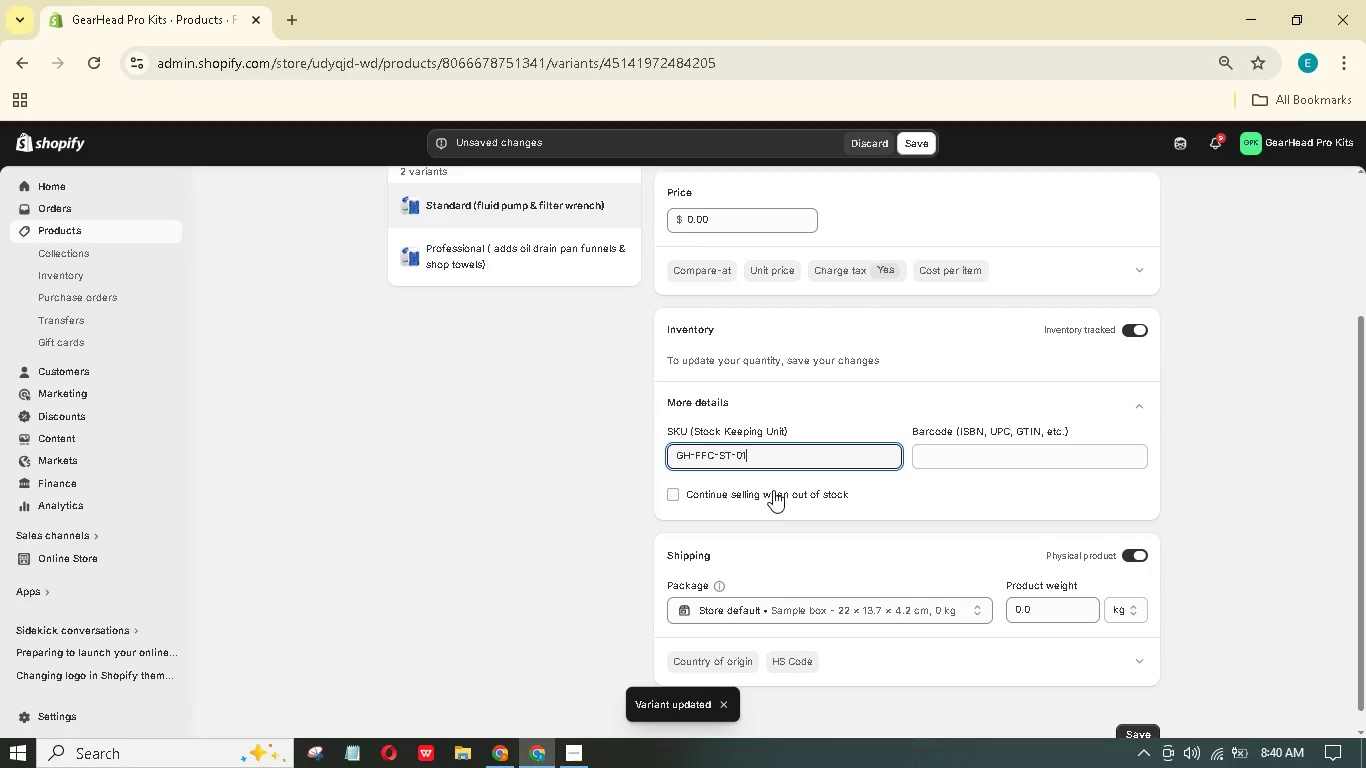 
key(Numpad1)
 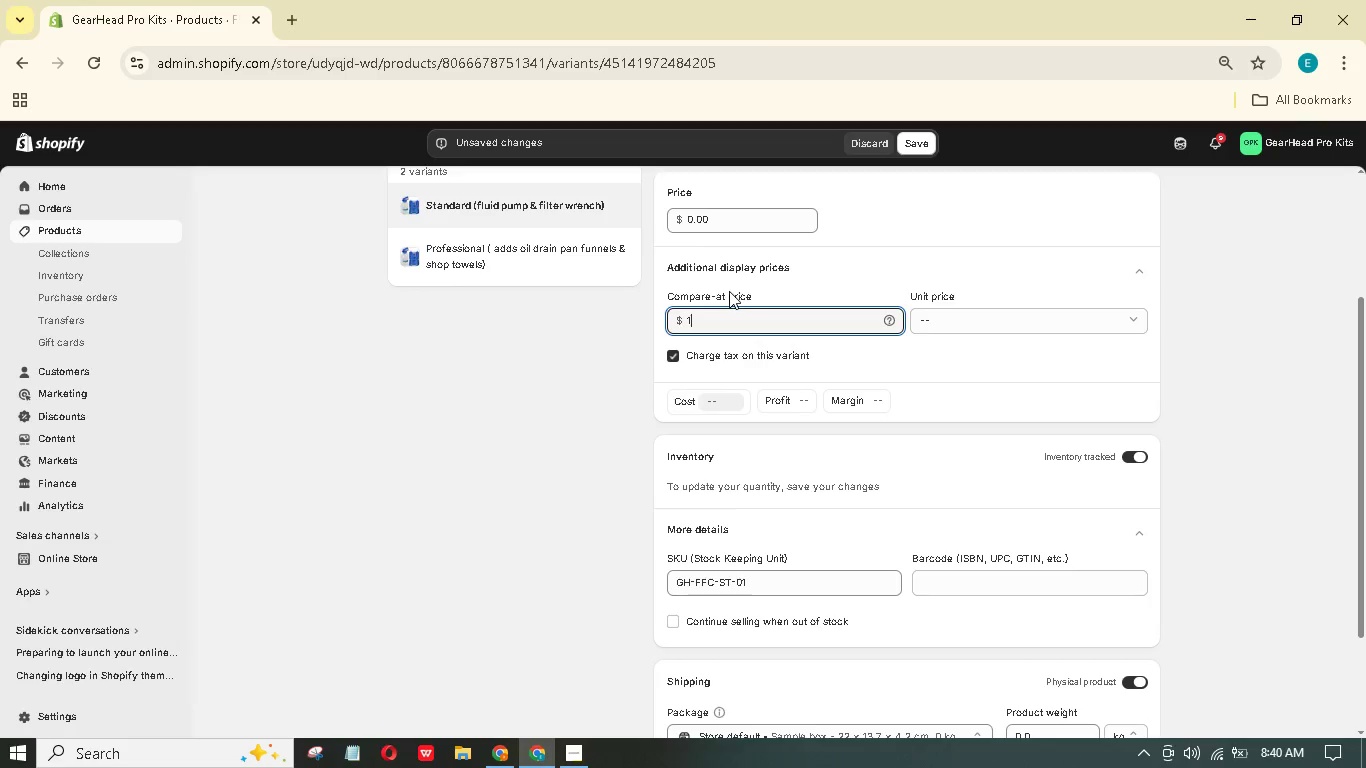 
key(Numpad5)
 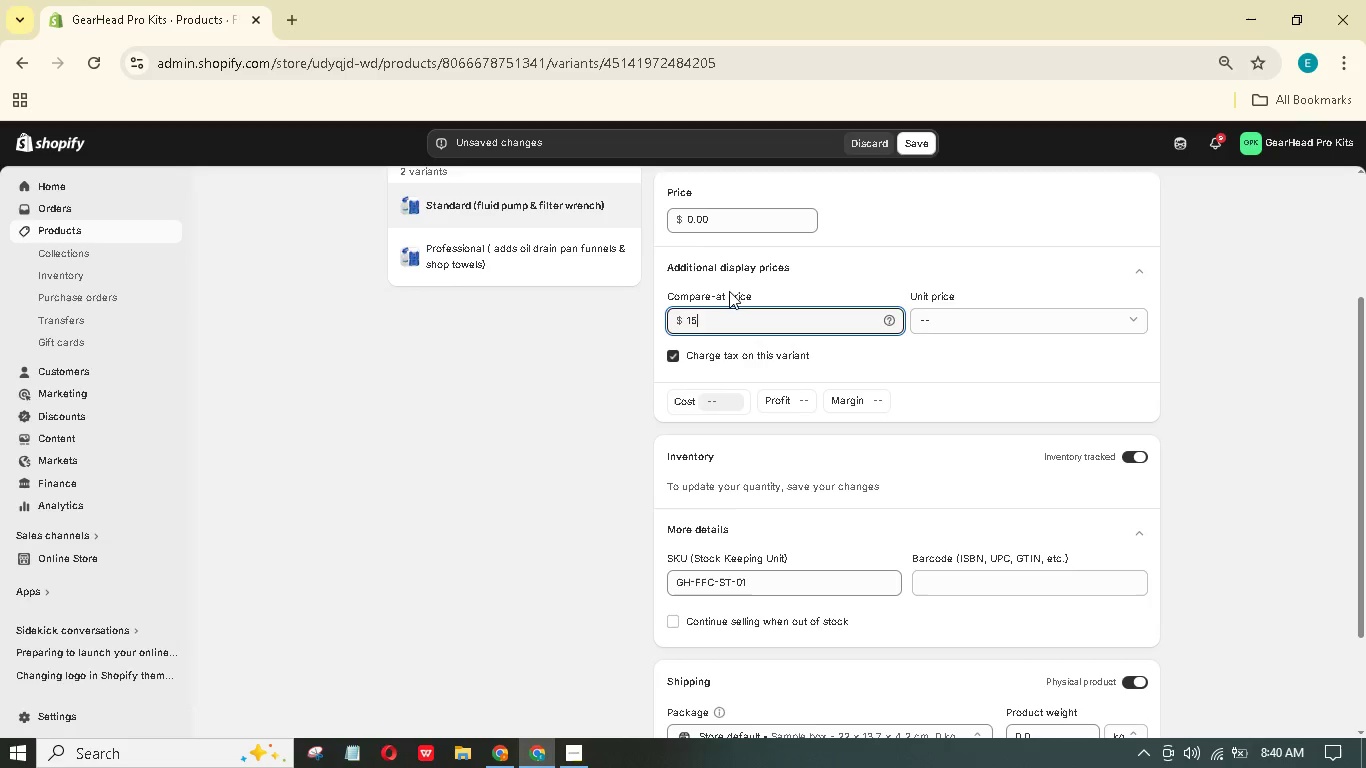 
key(Numpad0)
 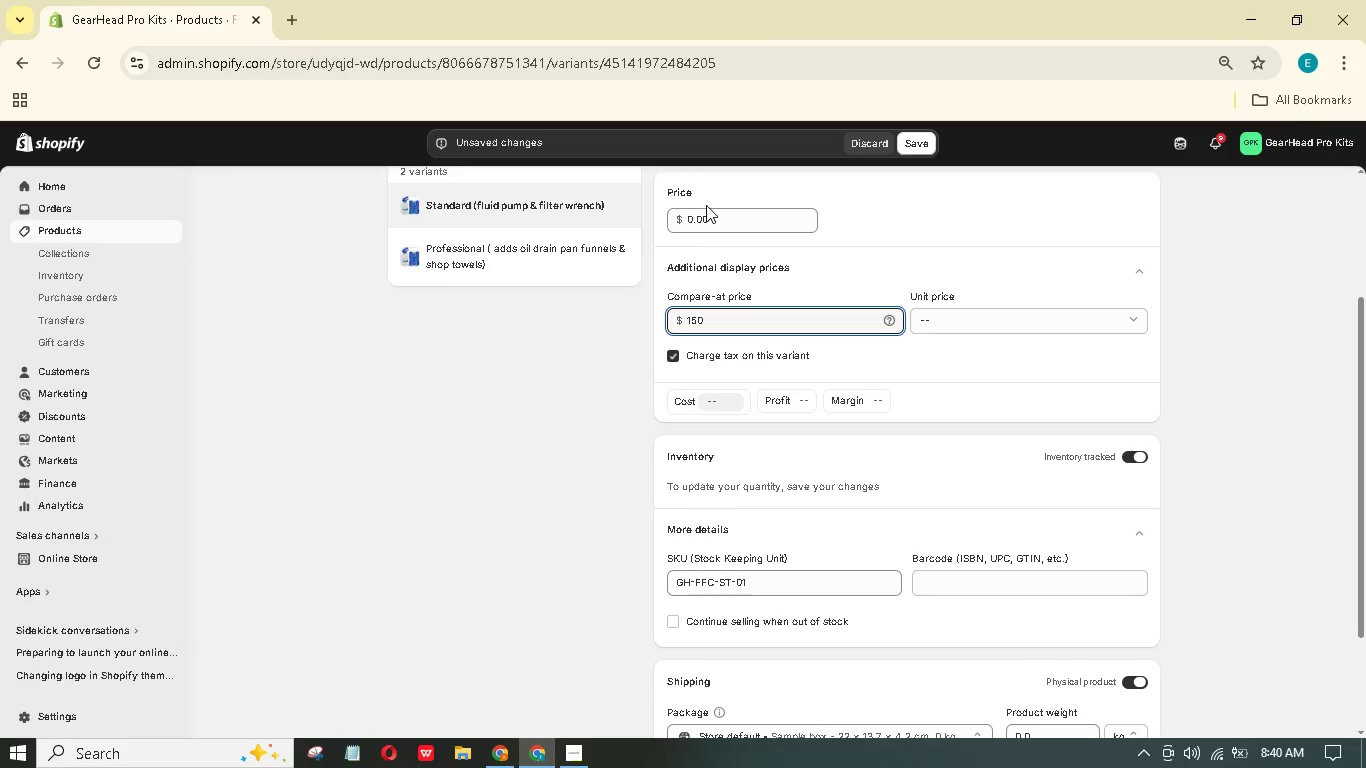 
left_click([713, 218])
 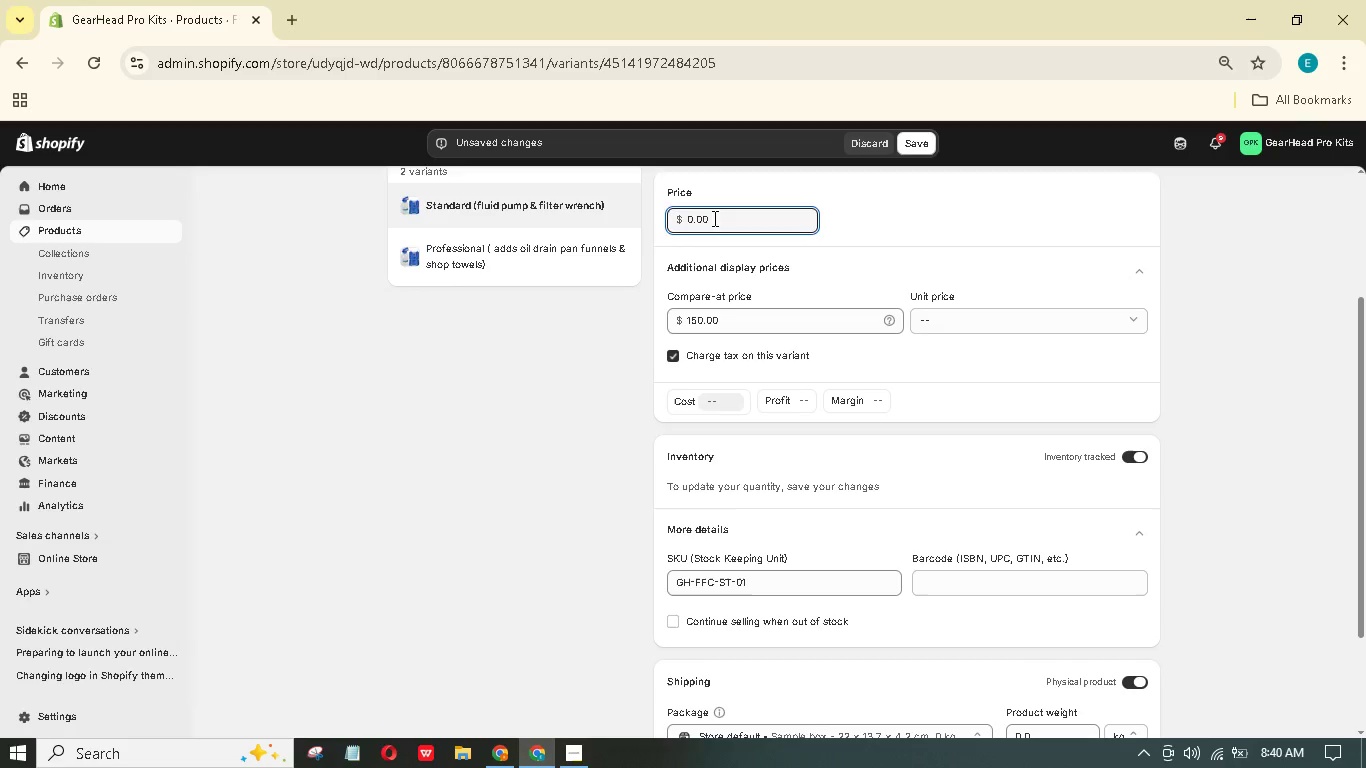 
key(Numpad1)
 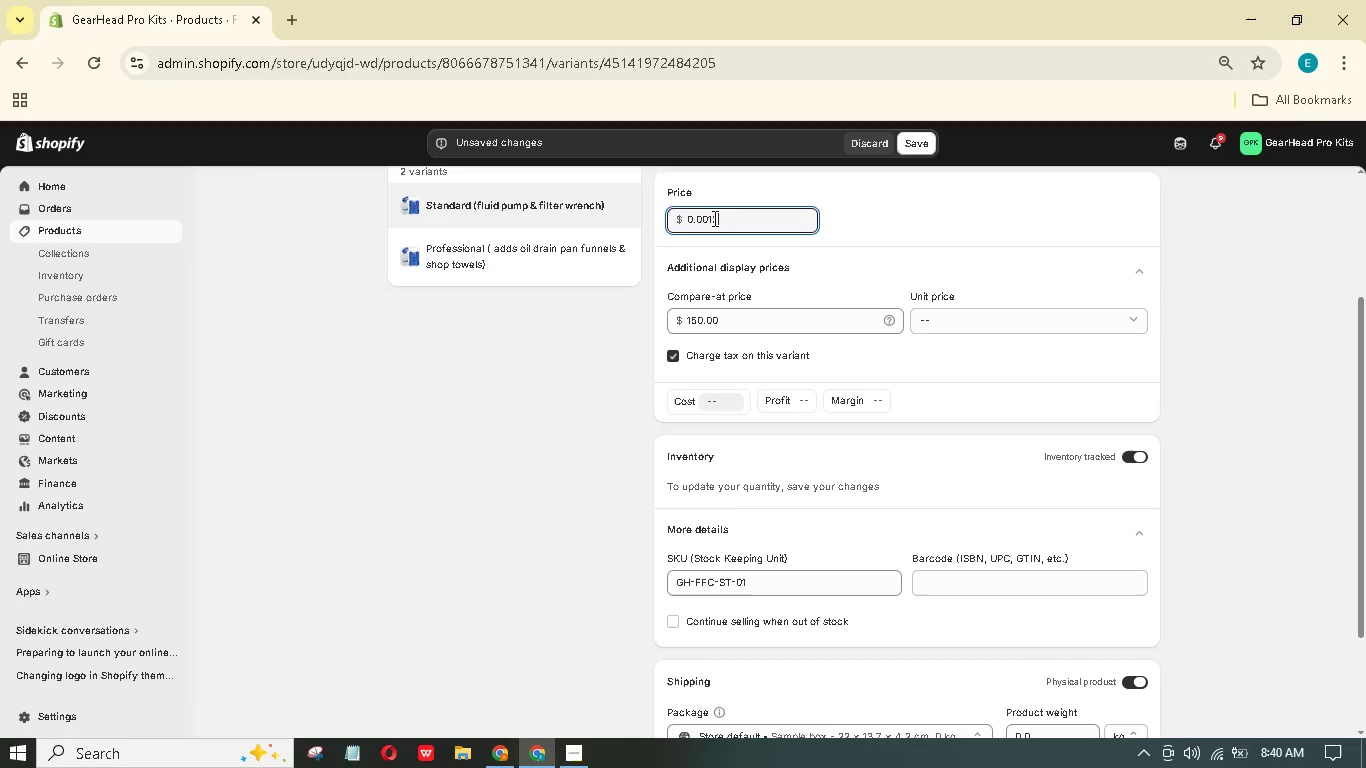 
key(Numpad2)
 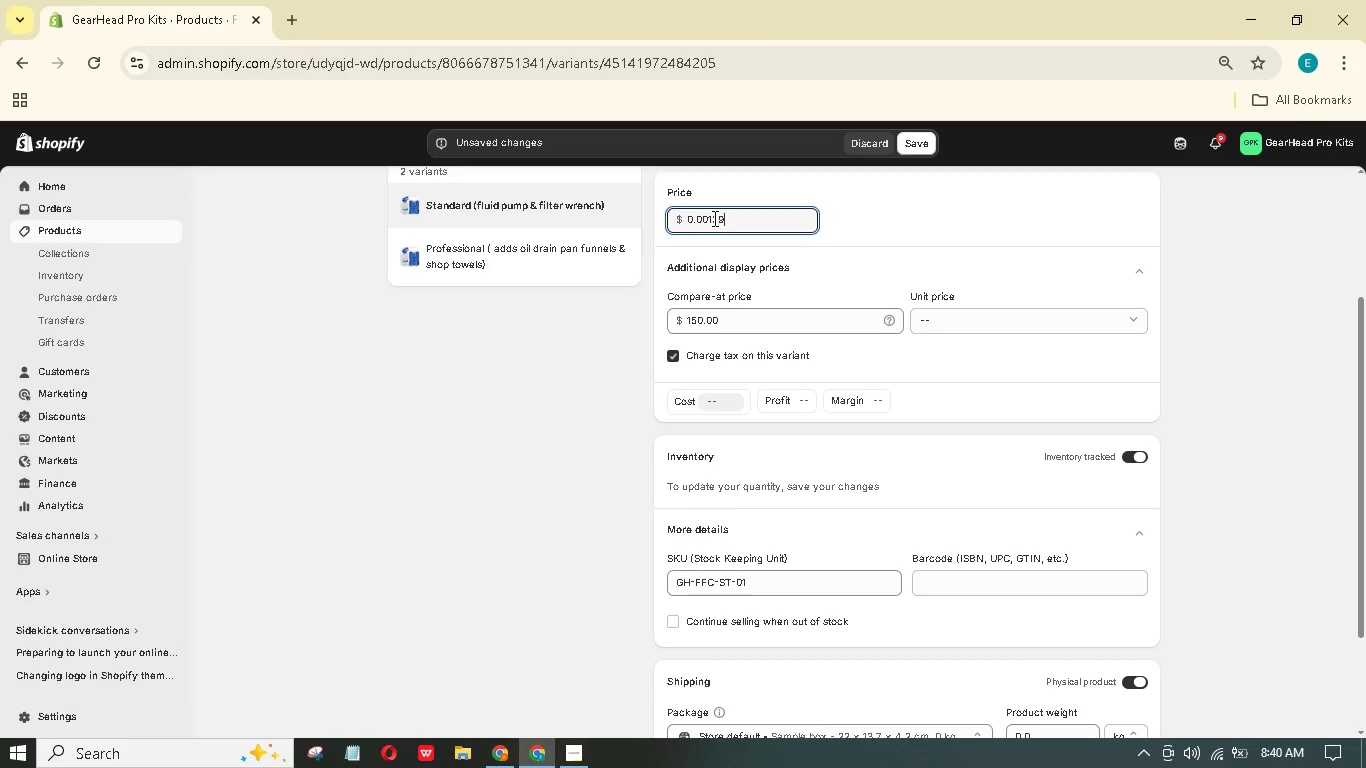 
key(Numpad9)
 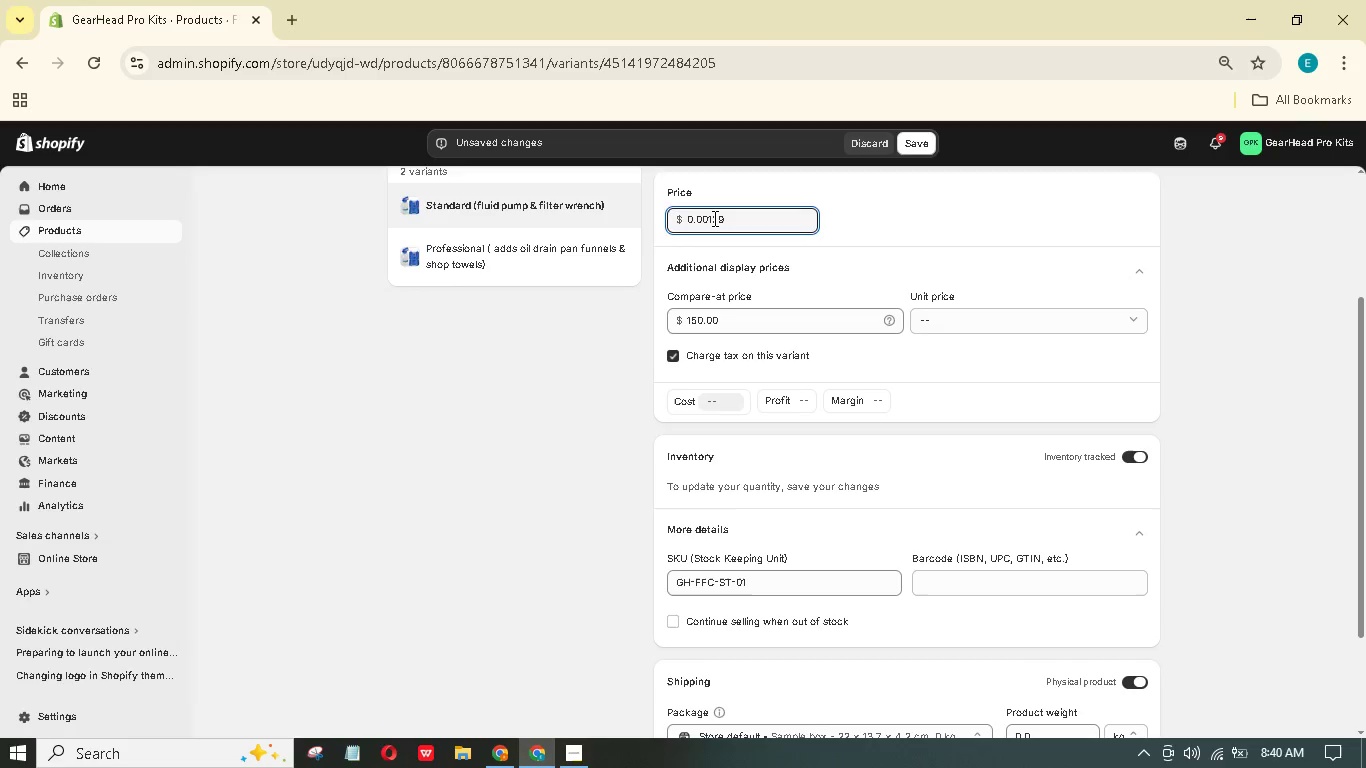 
key(NumpadDecimal)
 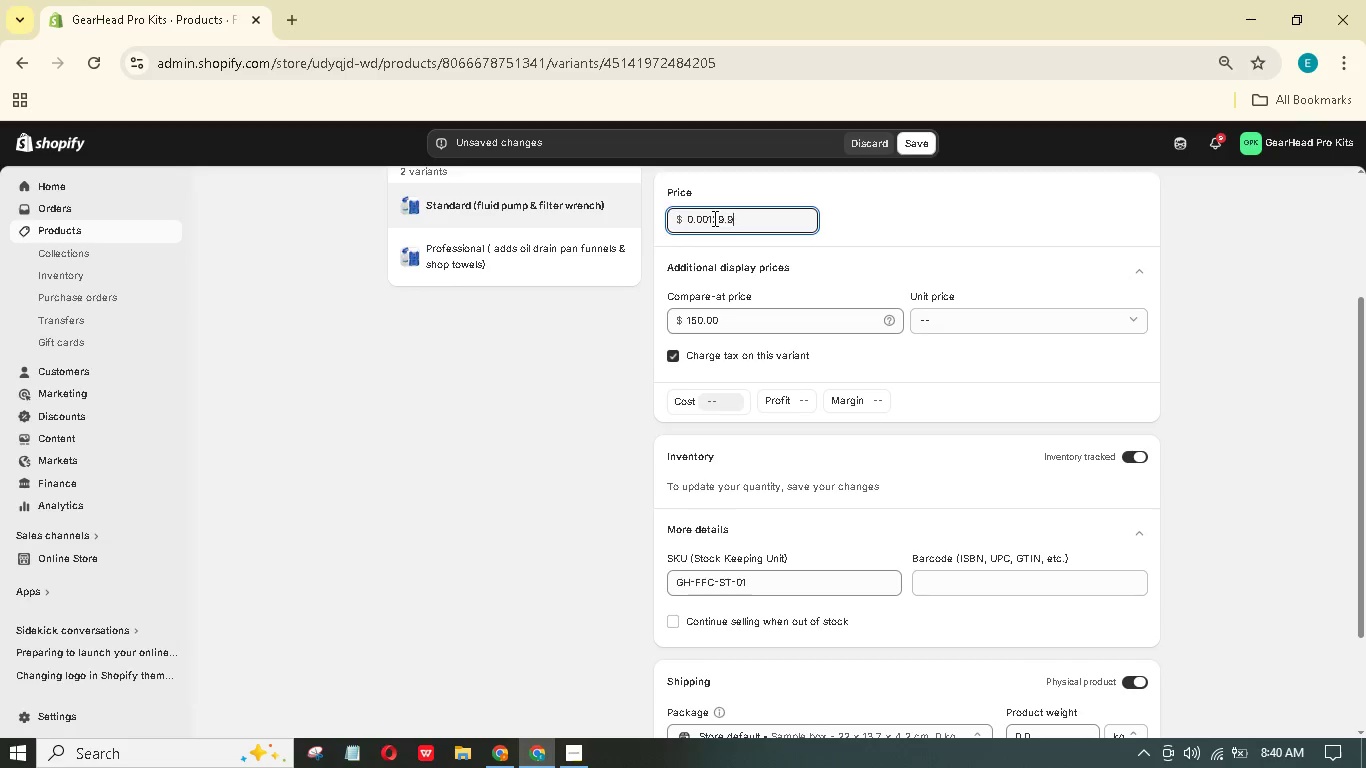 
key(Numpad9)
 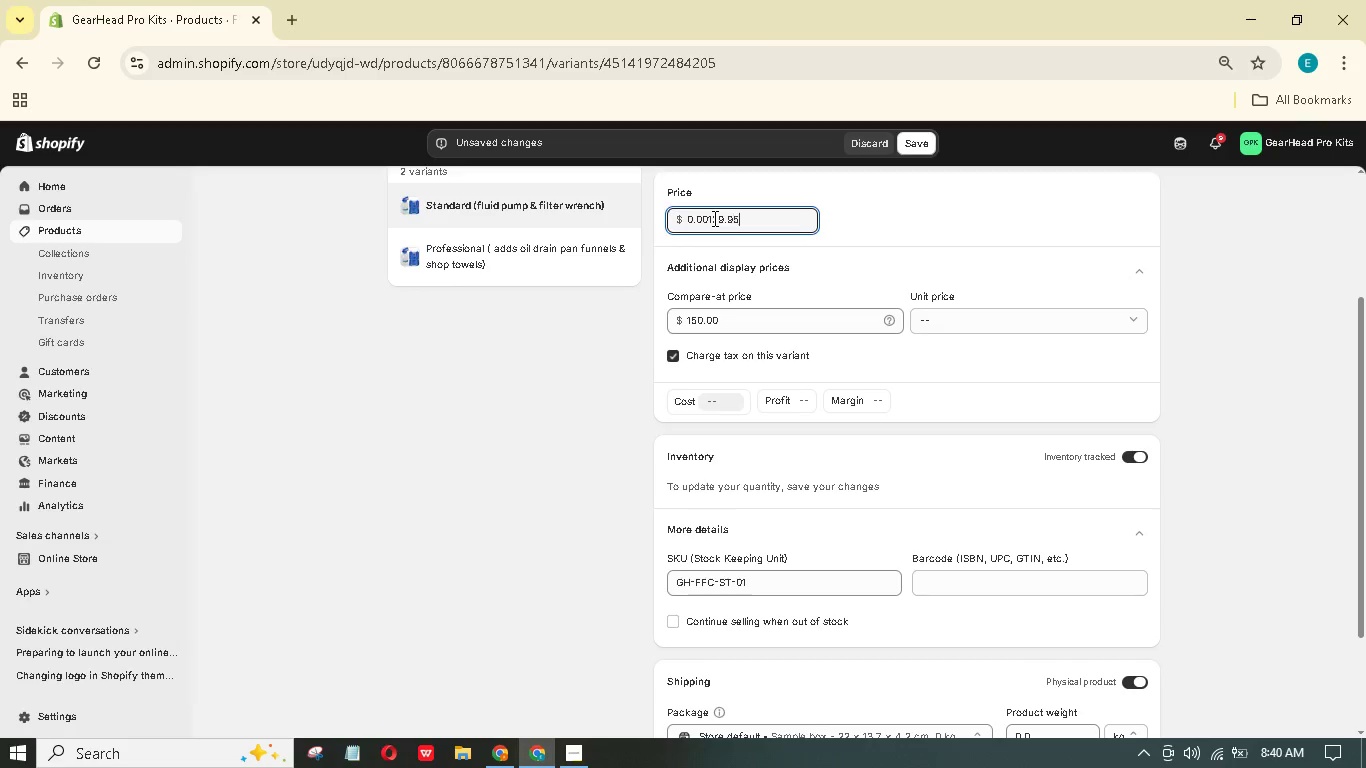 
key(Numpad5)
 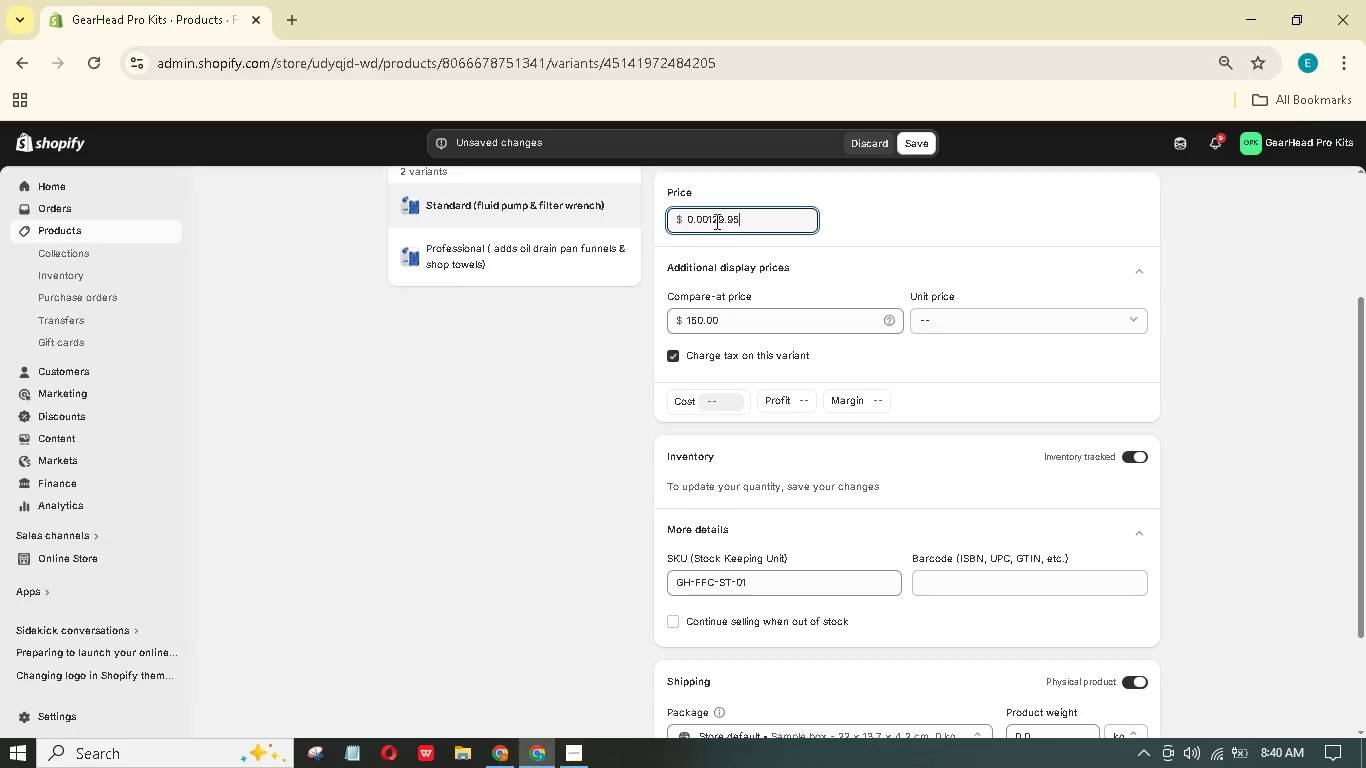 
left_click([711, 219])
 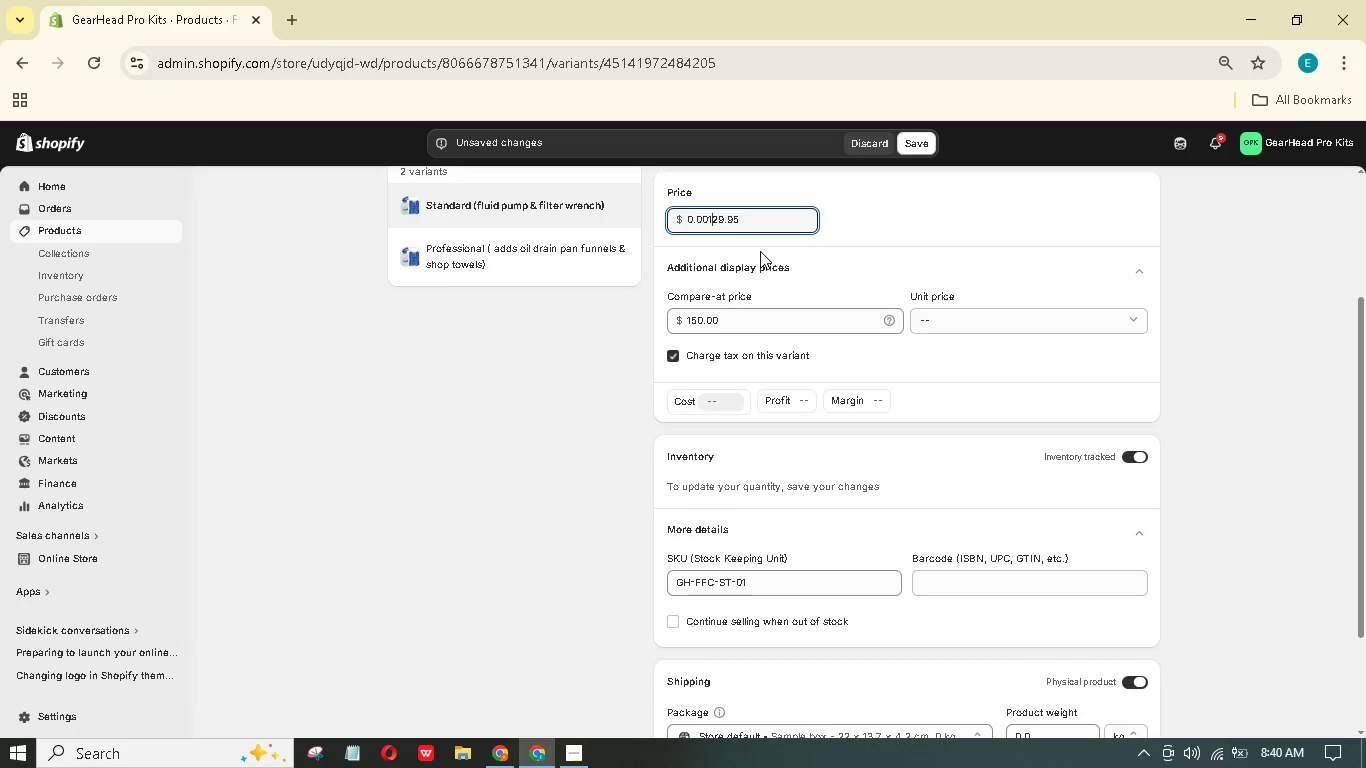 
key(ArrowLeft)
 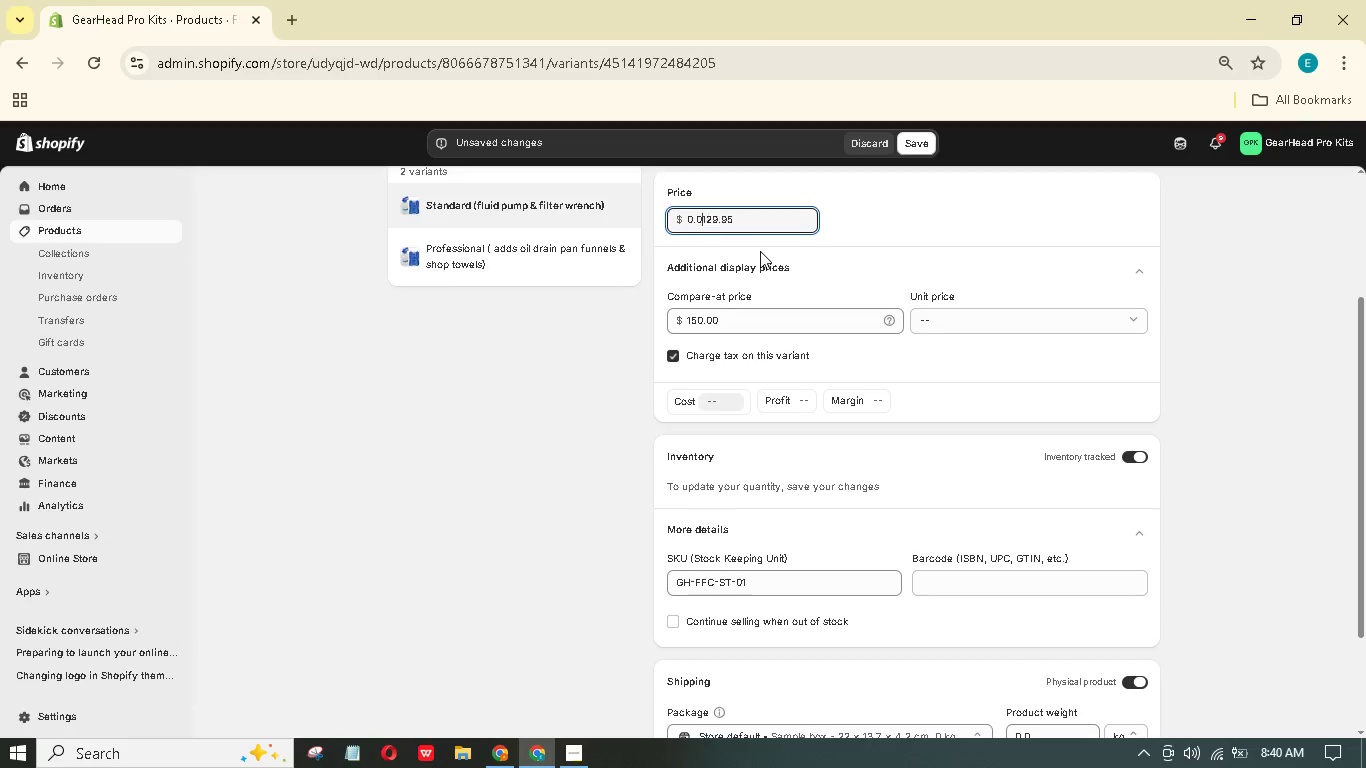 
key(Backspace)
 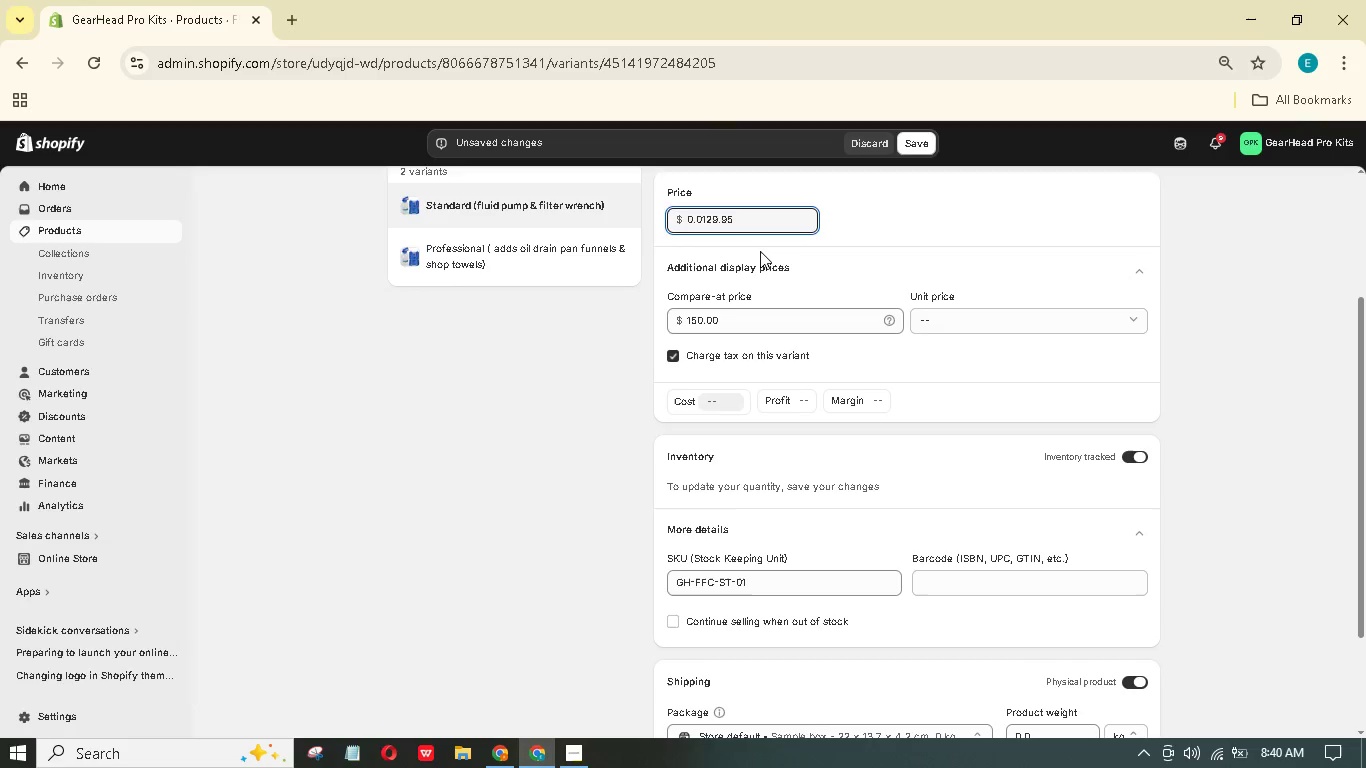 
key(Backspace)
 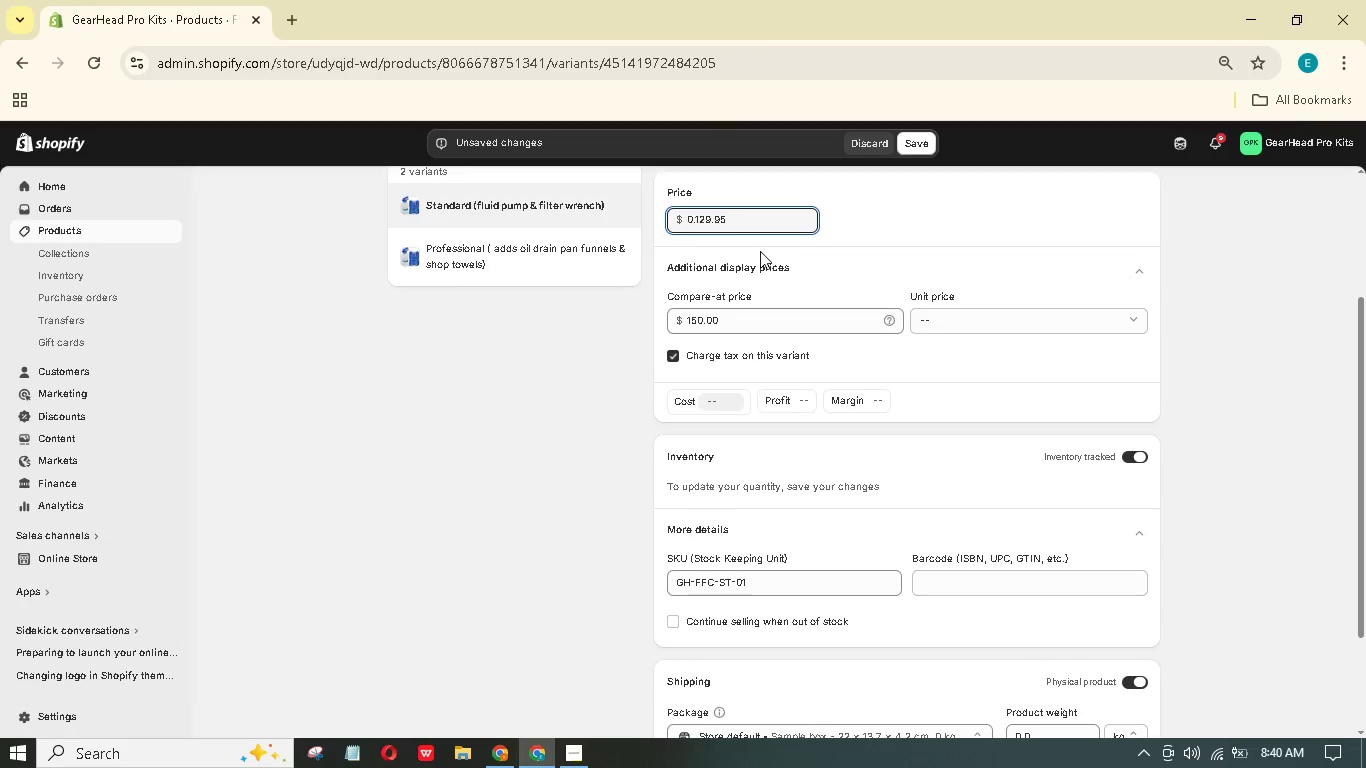 
key(Backspace)
 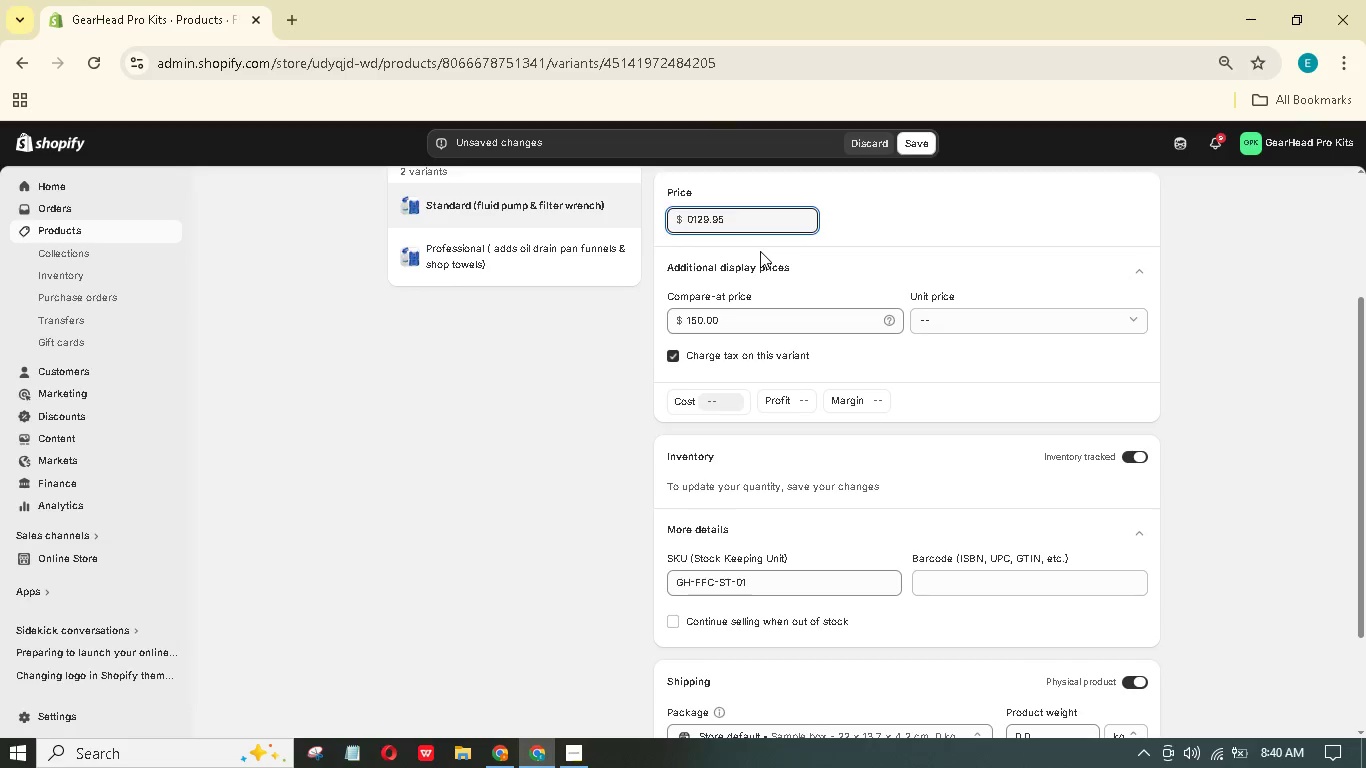 
key(Backspace)
 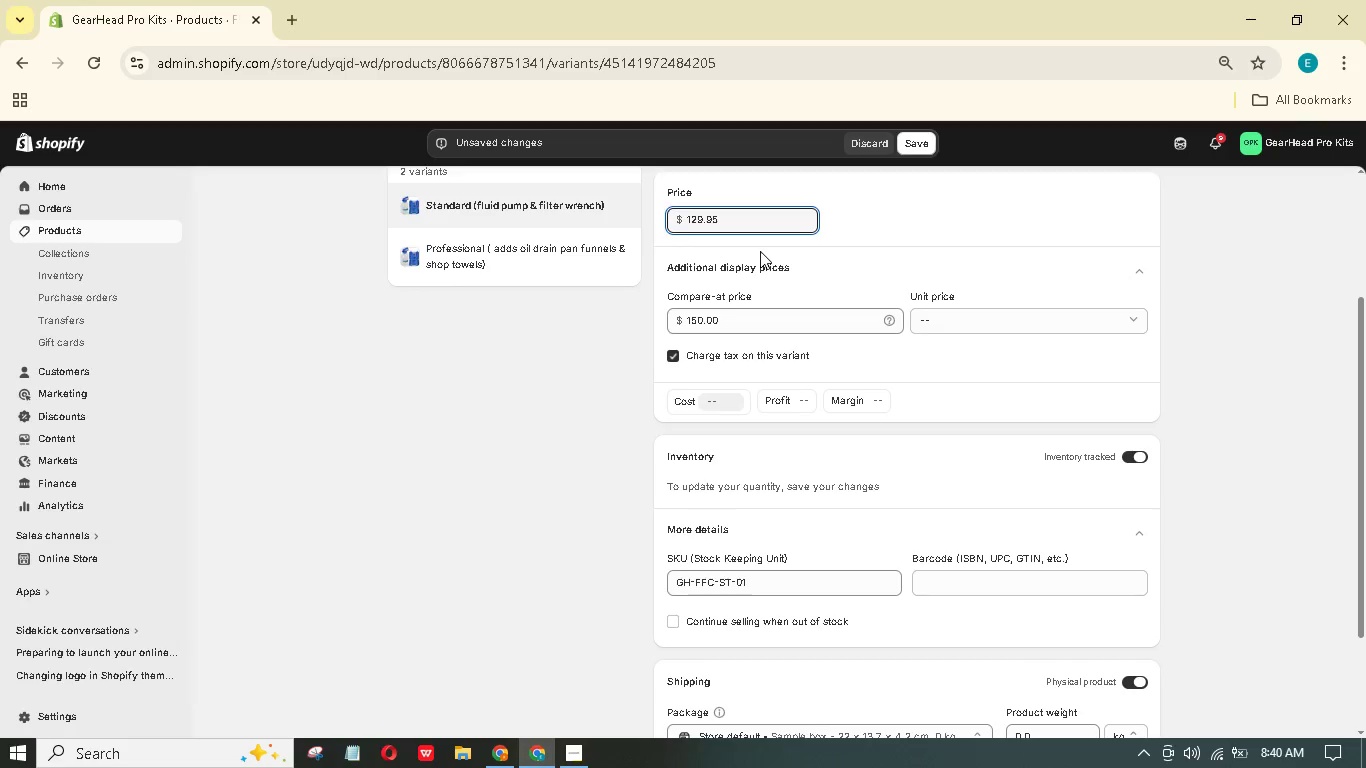 
key(Backspace)
 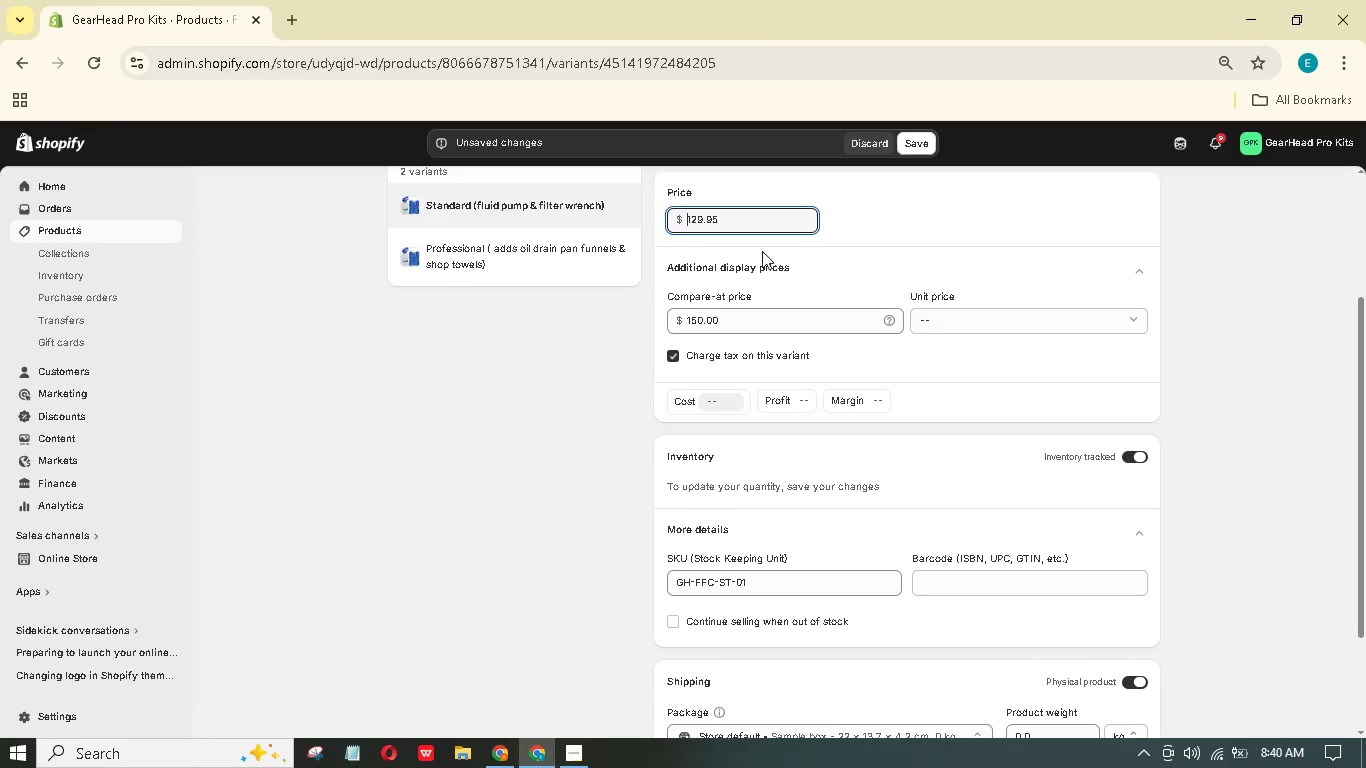 
scroll: coordinate [814, 305], scroll_direction: down, amount: 4.0
 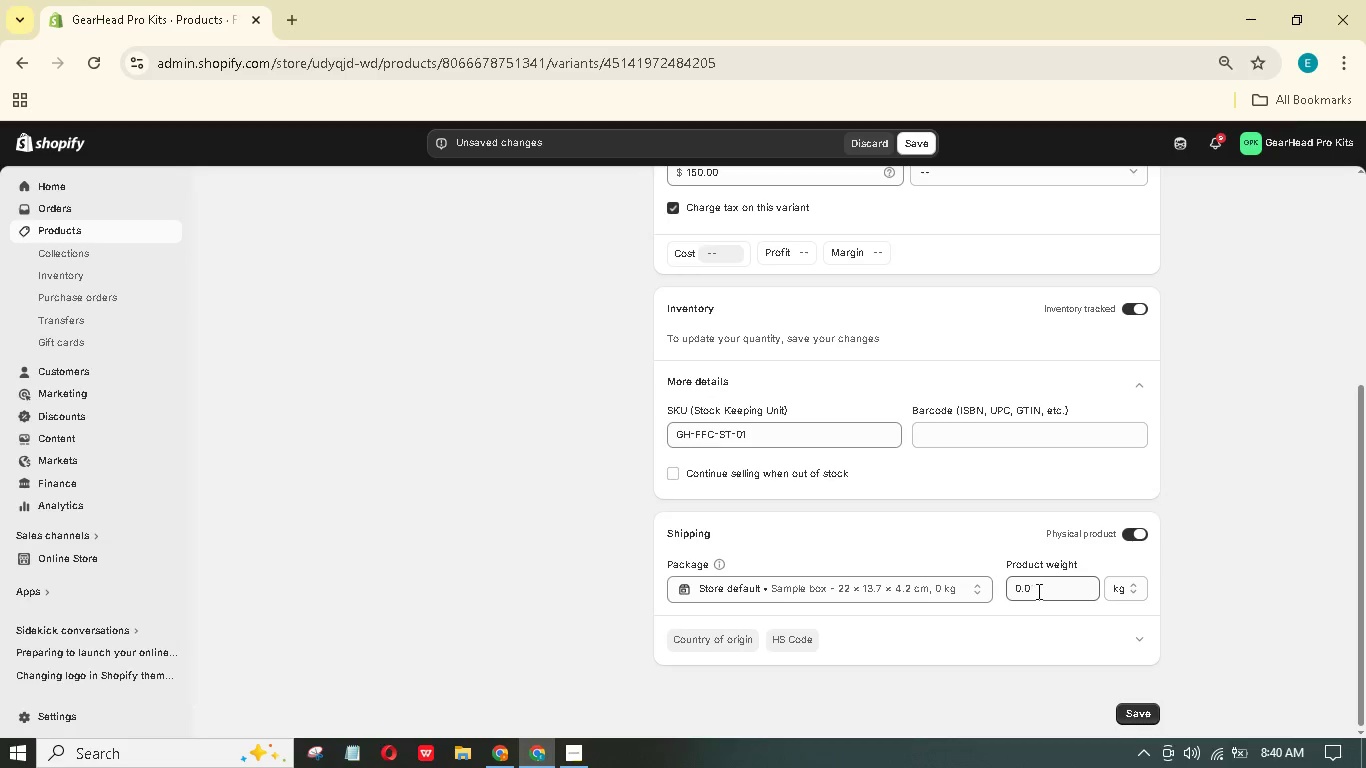 
left_click_drag(start_coordinate=[1037, 591], to_coordinate=[1001, 590])
 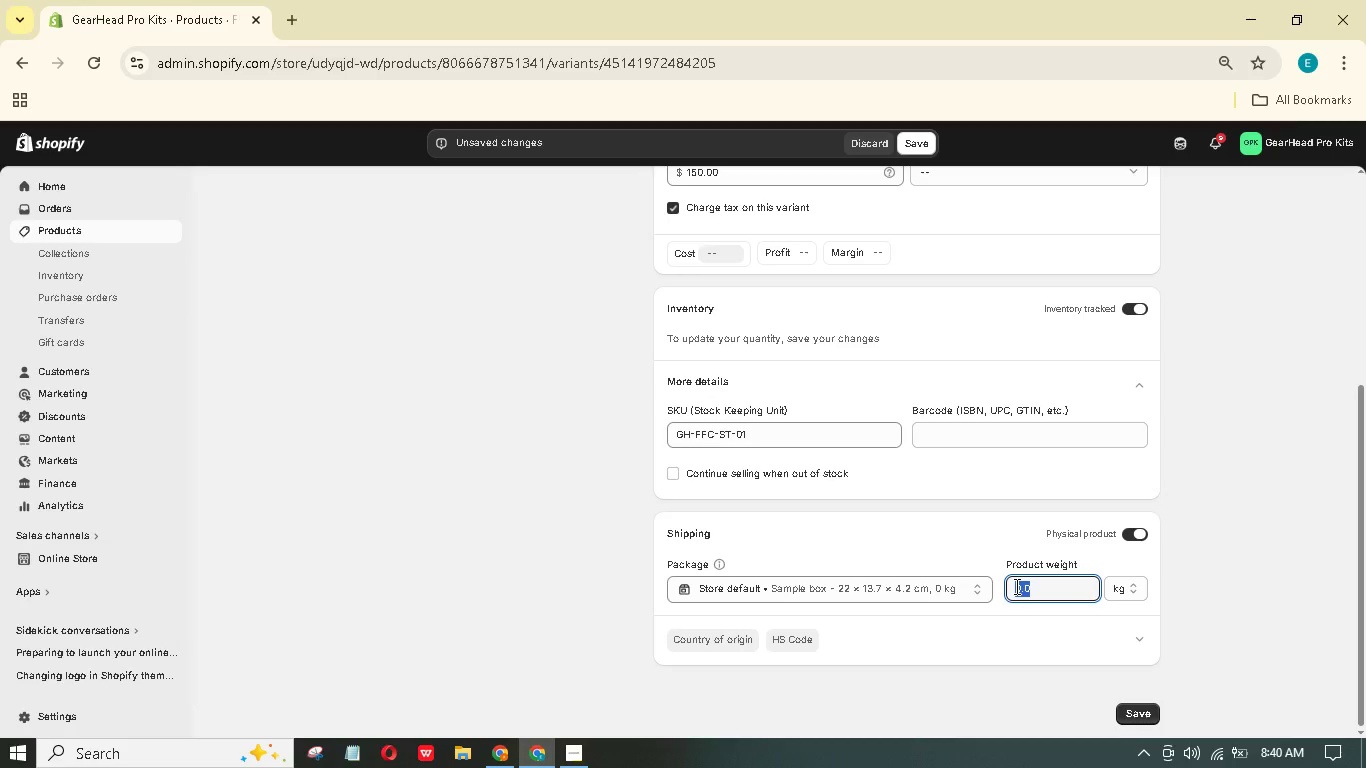 
key(Numpad3)
 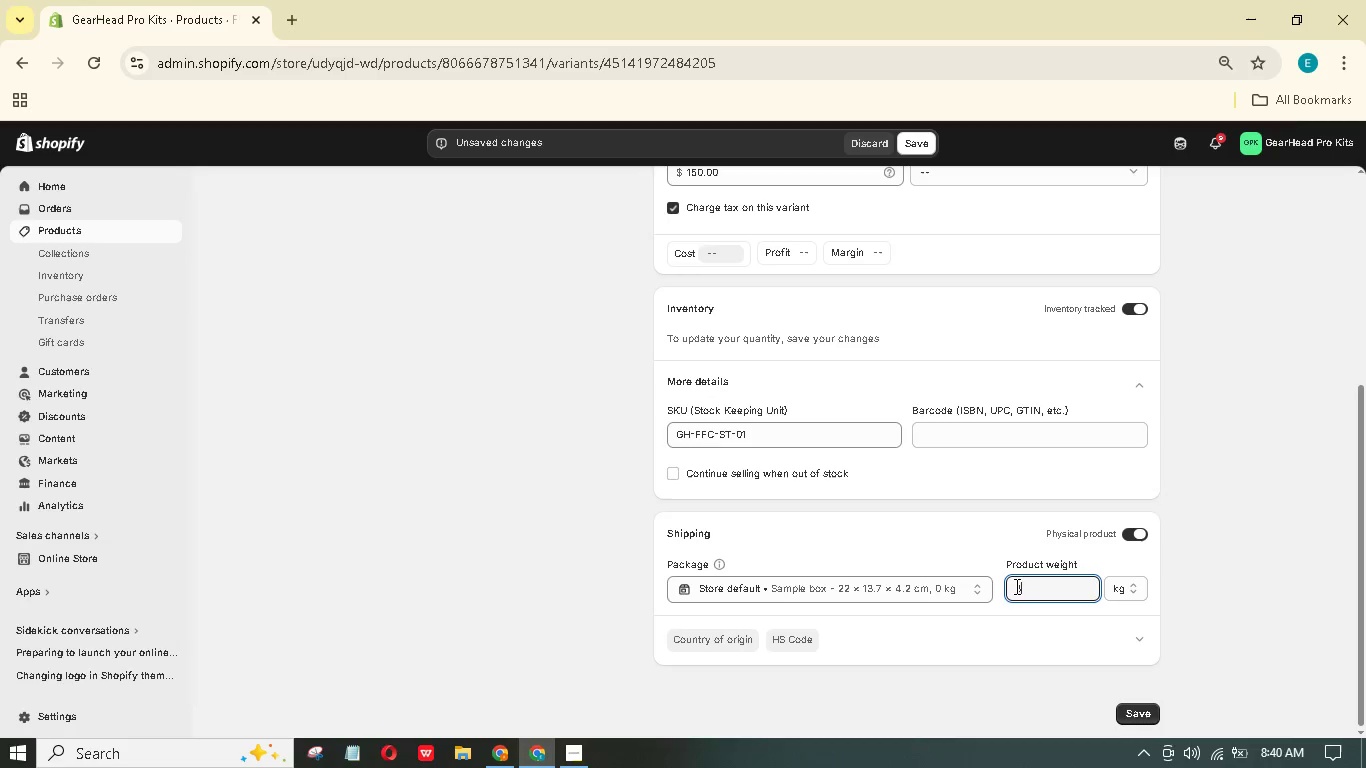 
key(Numpad1)
 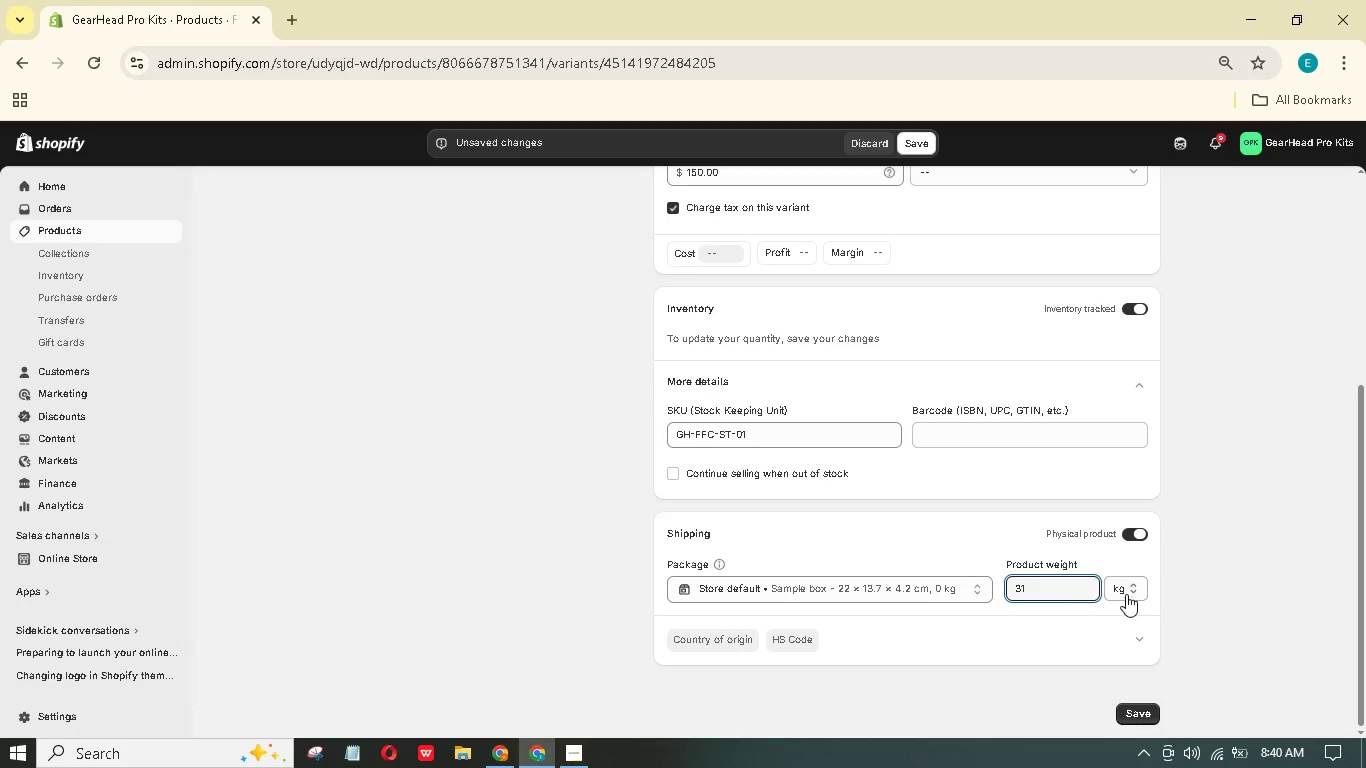 
left_click([1128, 587])
 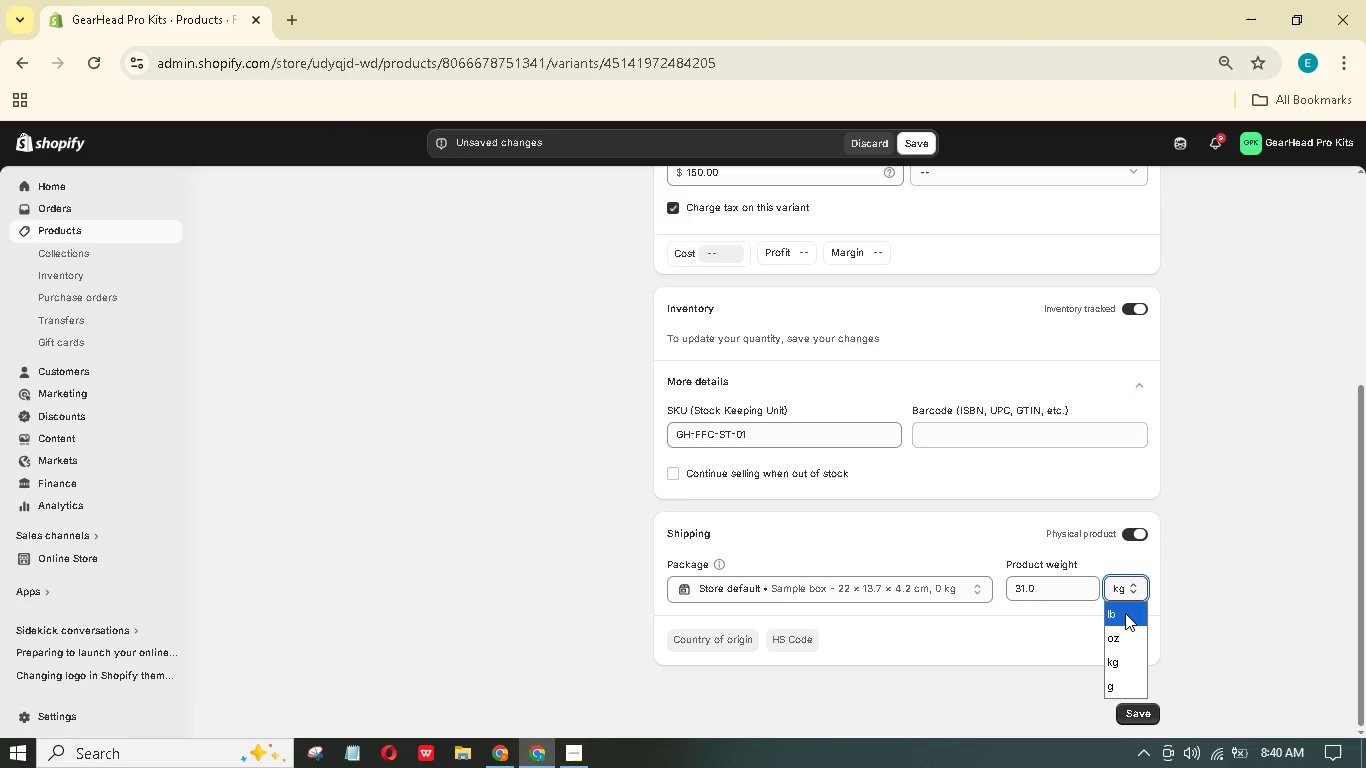 
left_click([1125, 614])
 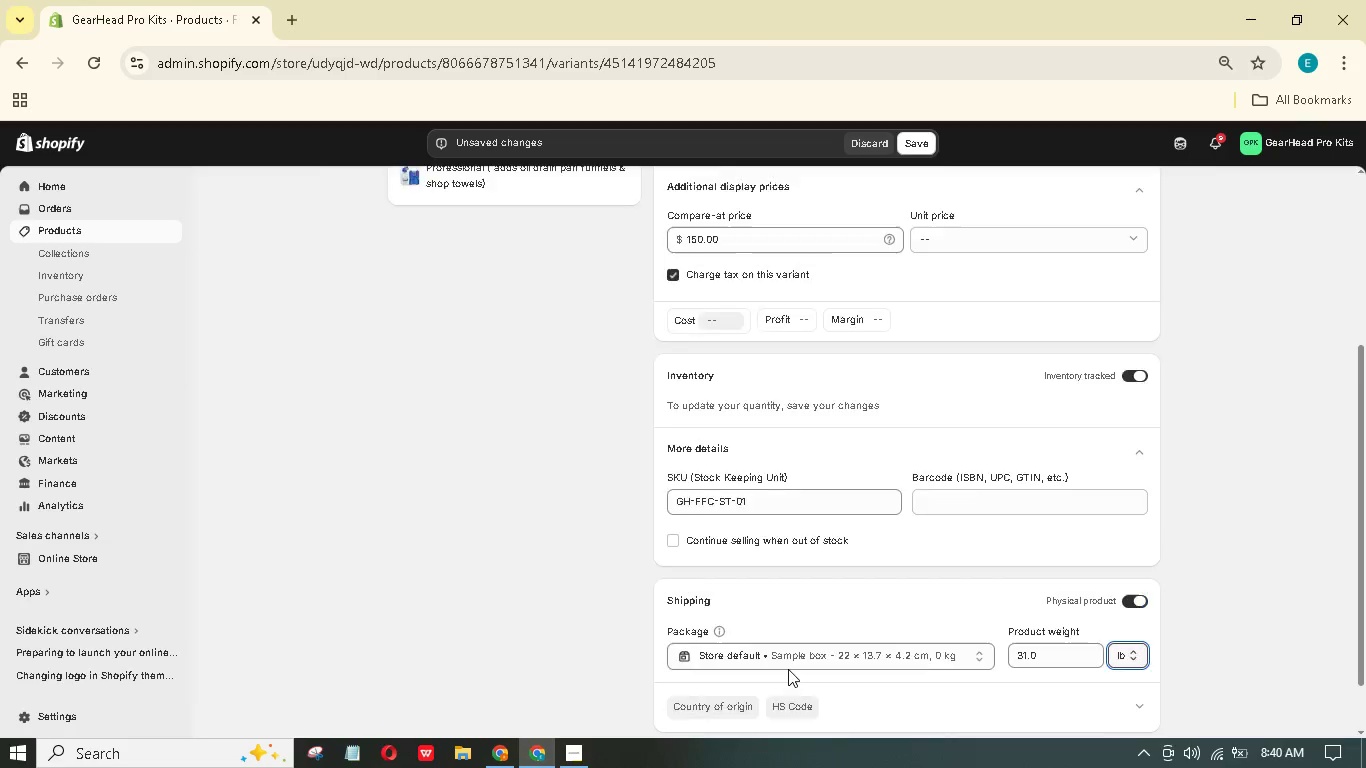 
scroll: coordinate [790, 667], scroll_direction: up, amount: 9.0
 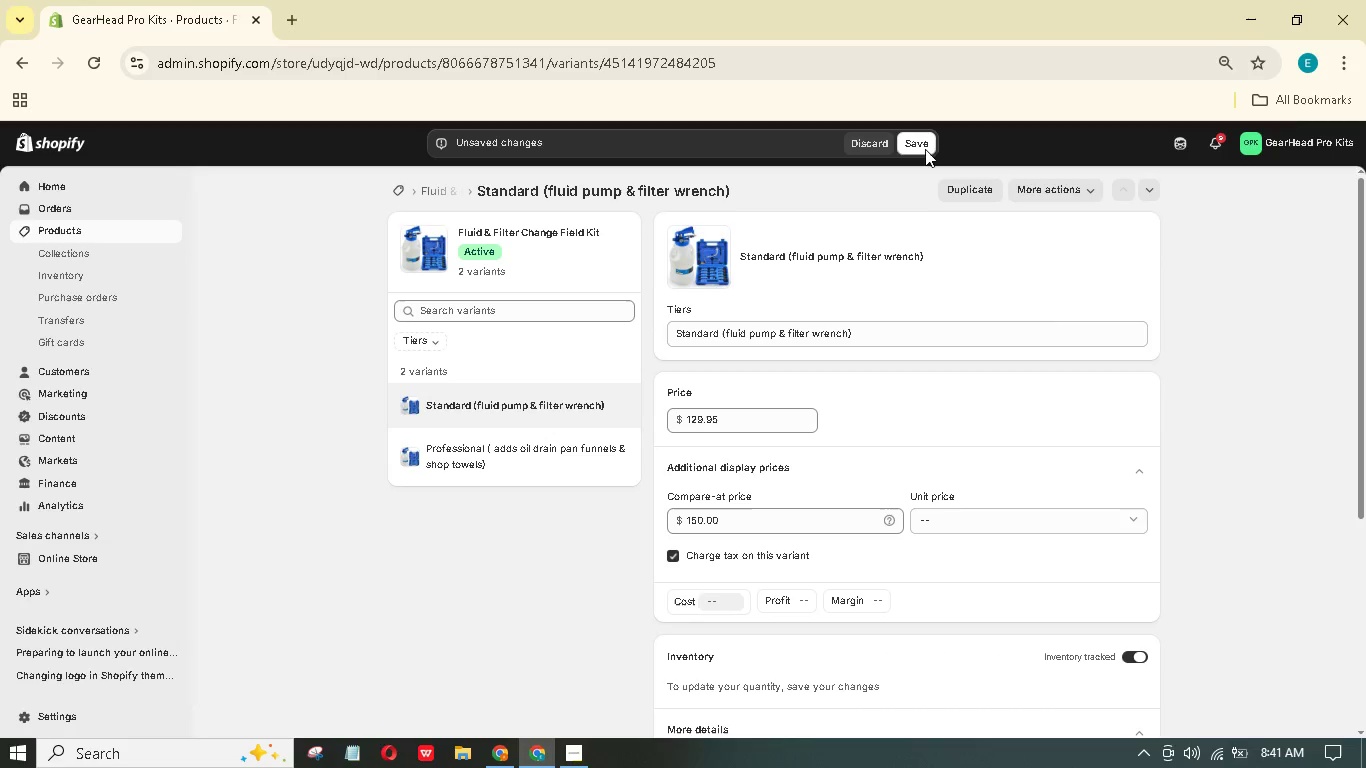 
left_click([924, 146])
 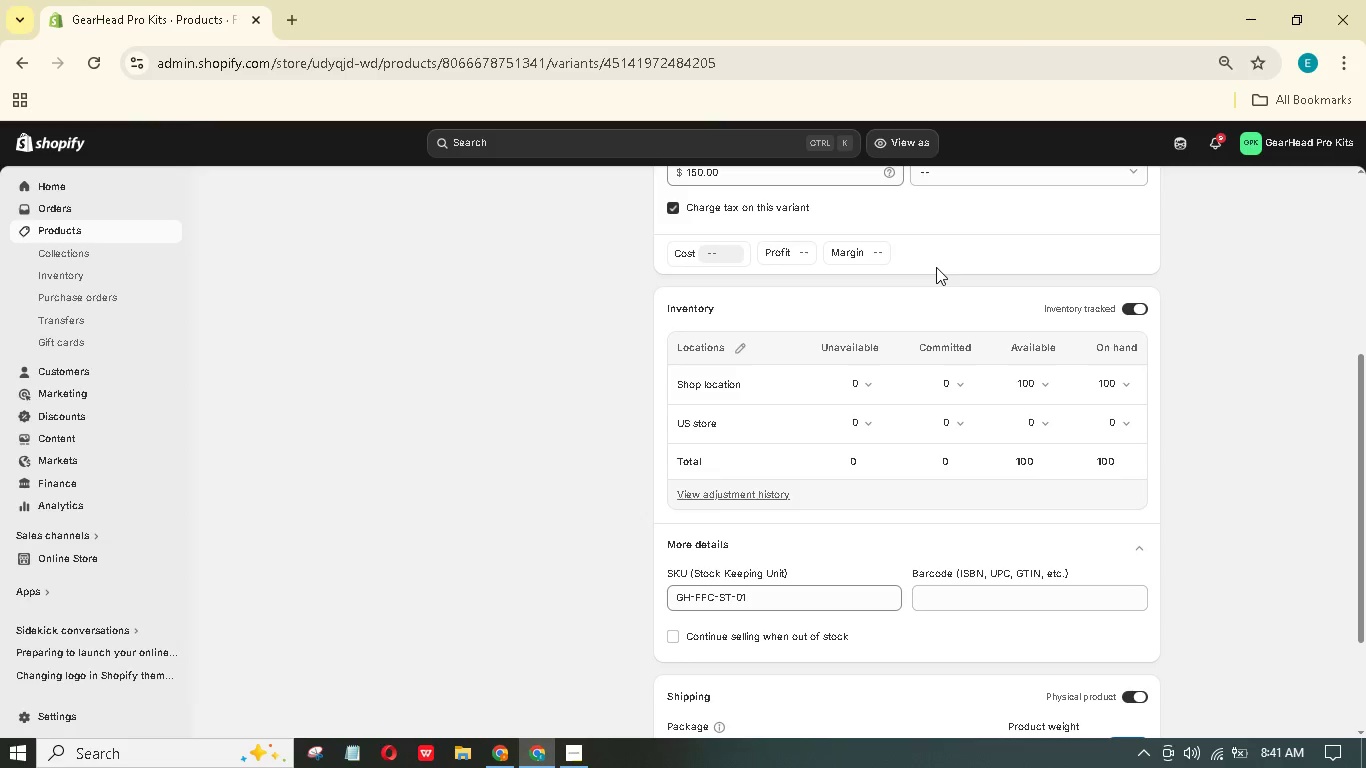 
wait(36.81)
 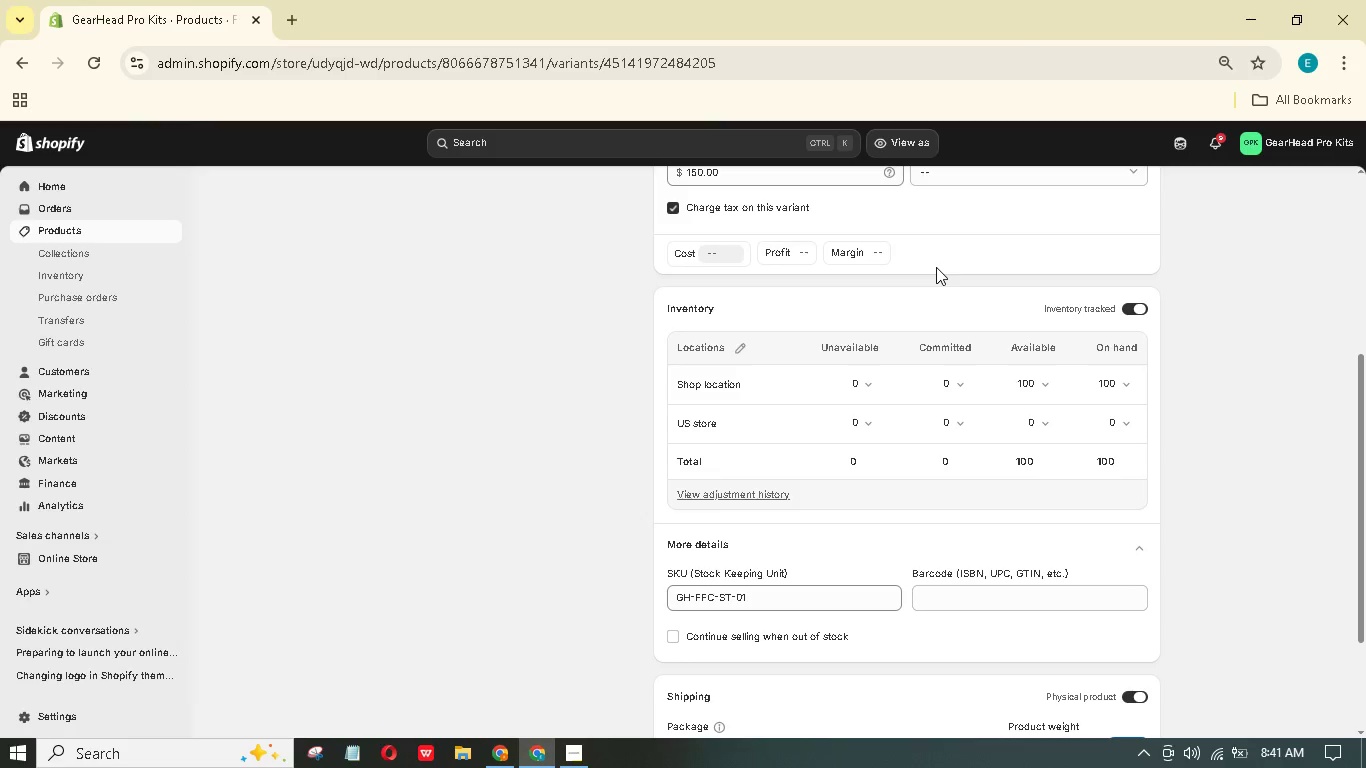 
scroll: coordinate [933, 336], scroll_direction: down, amount: 5.0
 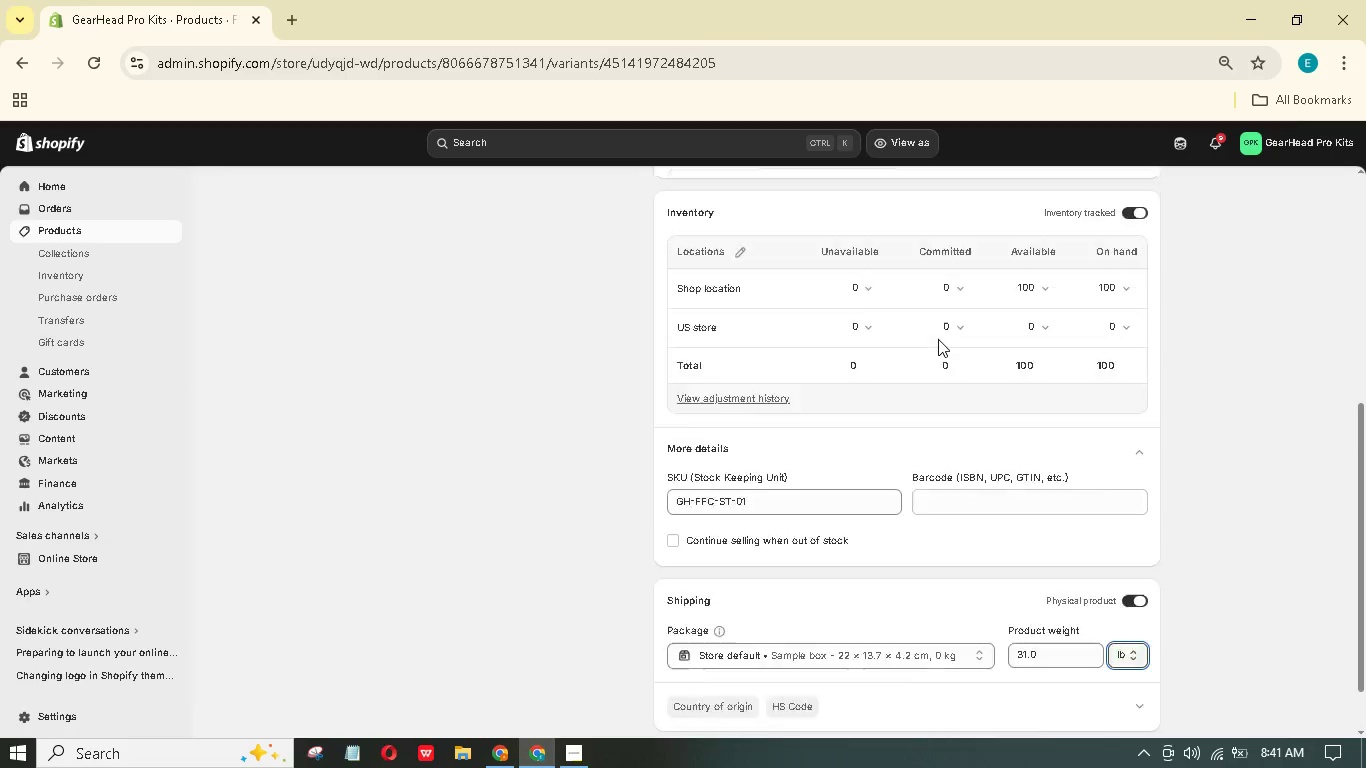 
scroll: coordinate [939, 340], scroll_direction: up, amount: 10.0
 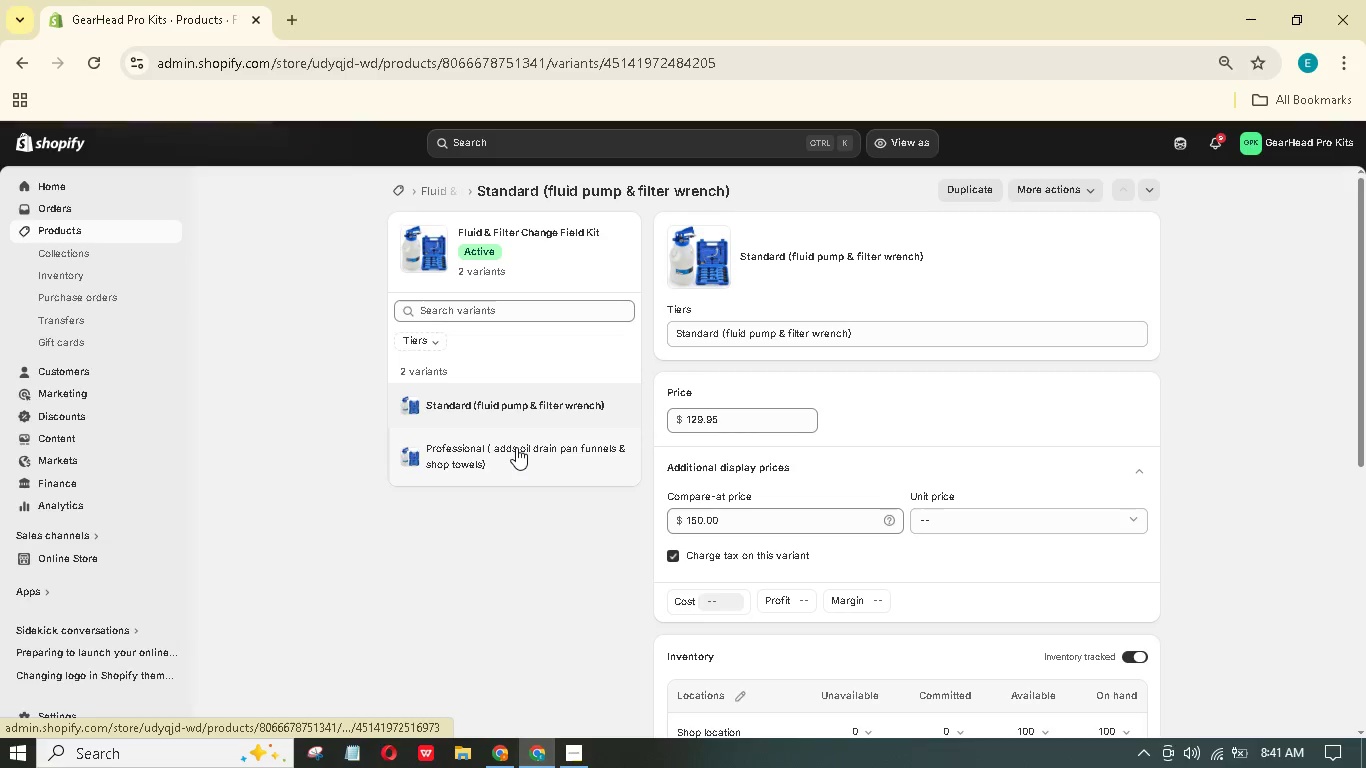 
wait(7.74)
 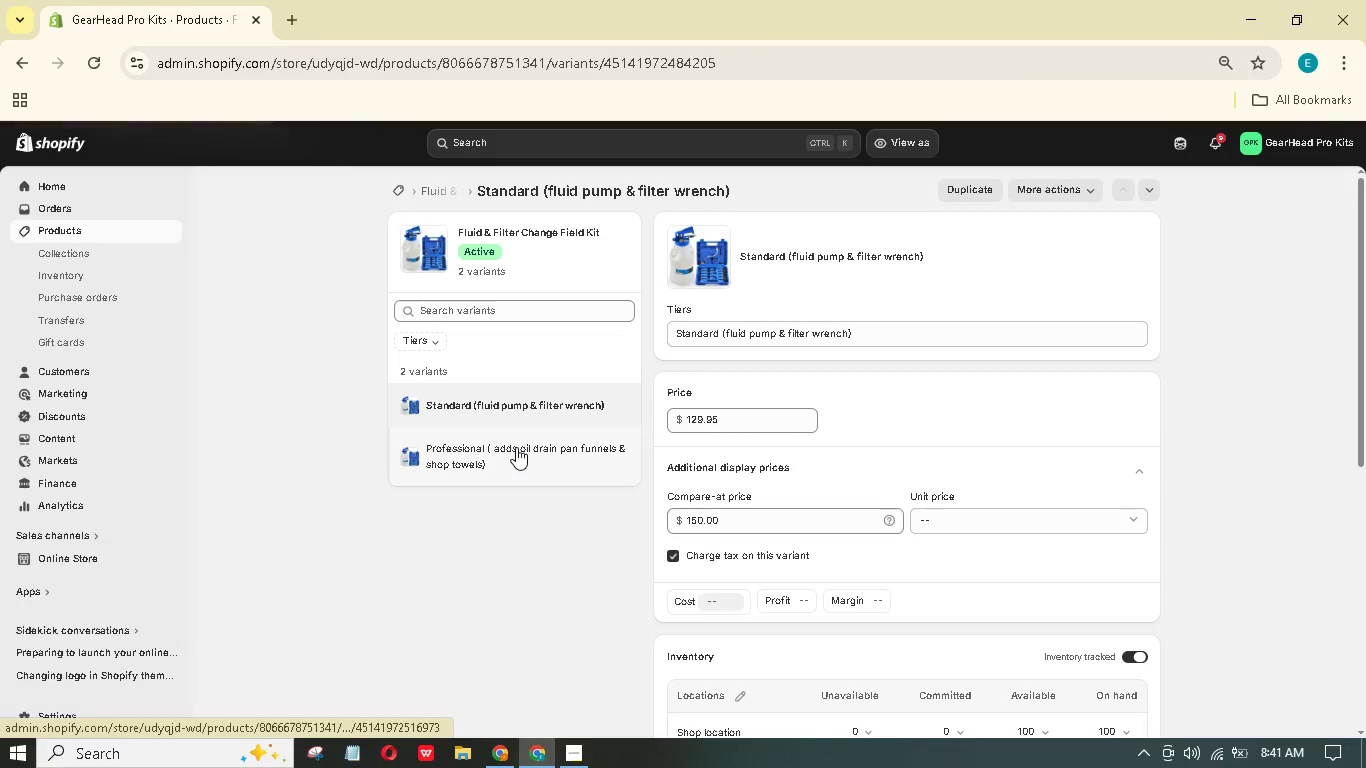 
left_click_drag(start_coordinate=[729, 420], to_coordinate=[646, 409])
 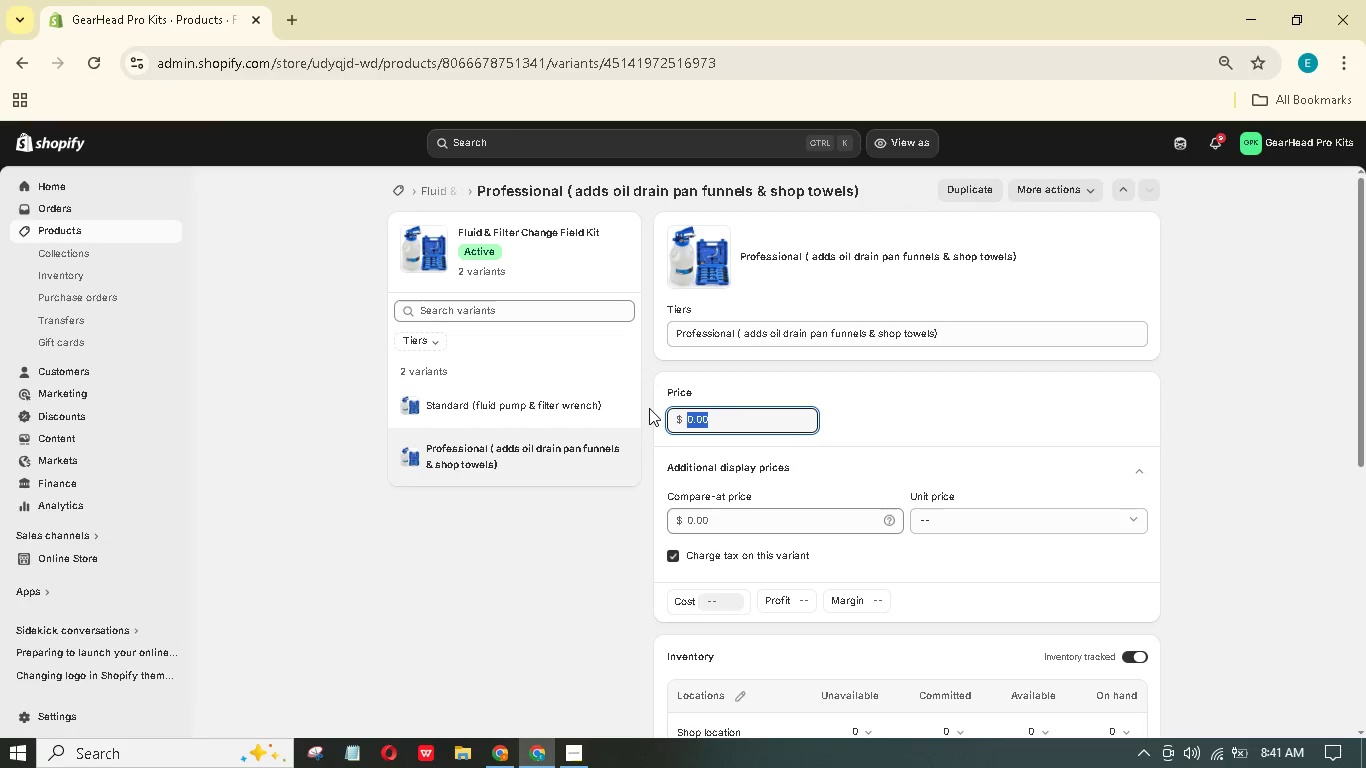 
key(Numpad2)
 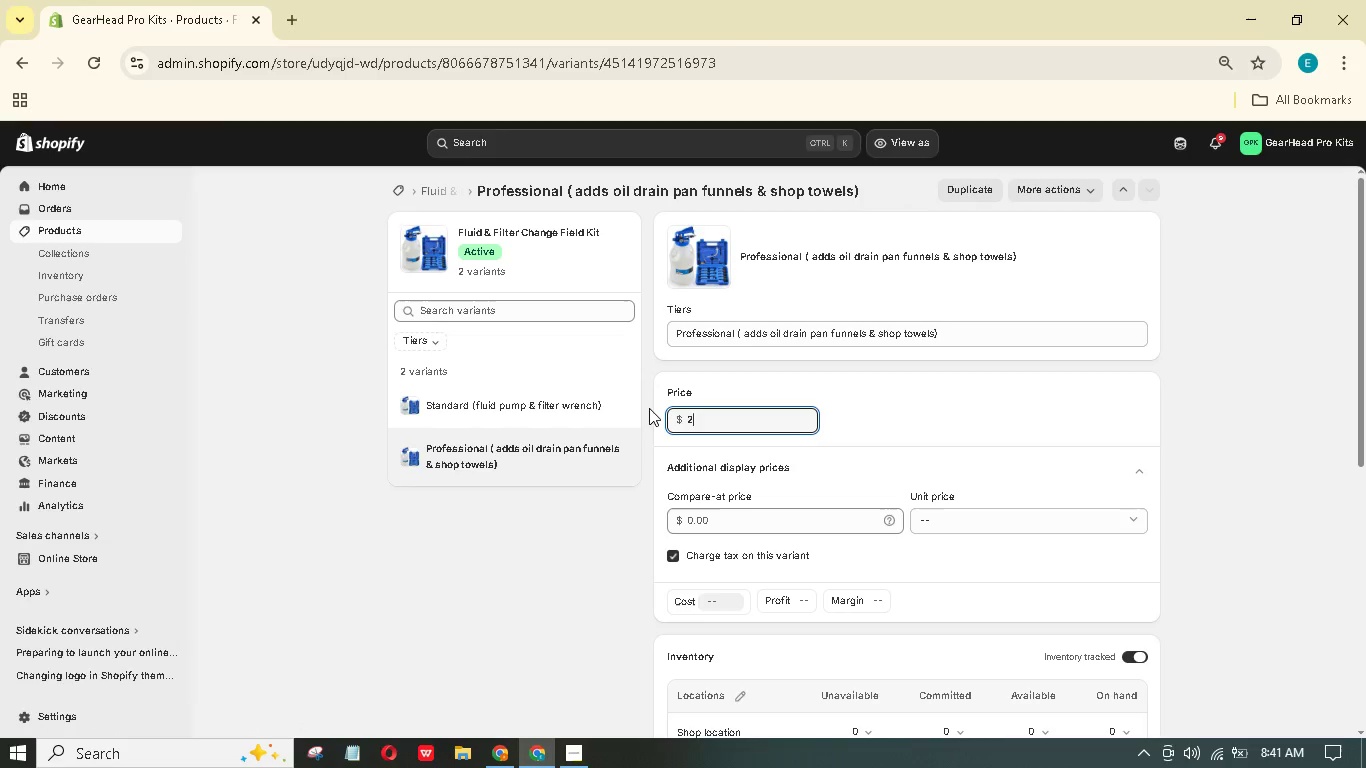 
key(Numpad1)
 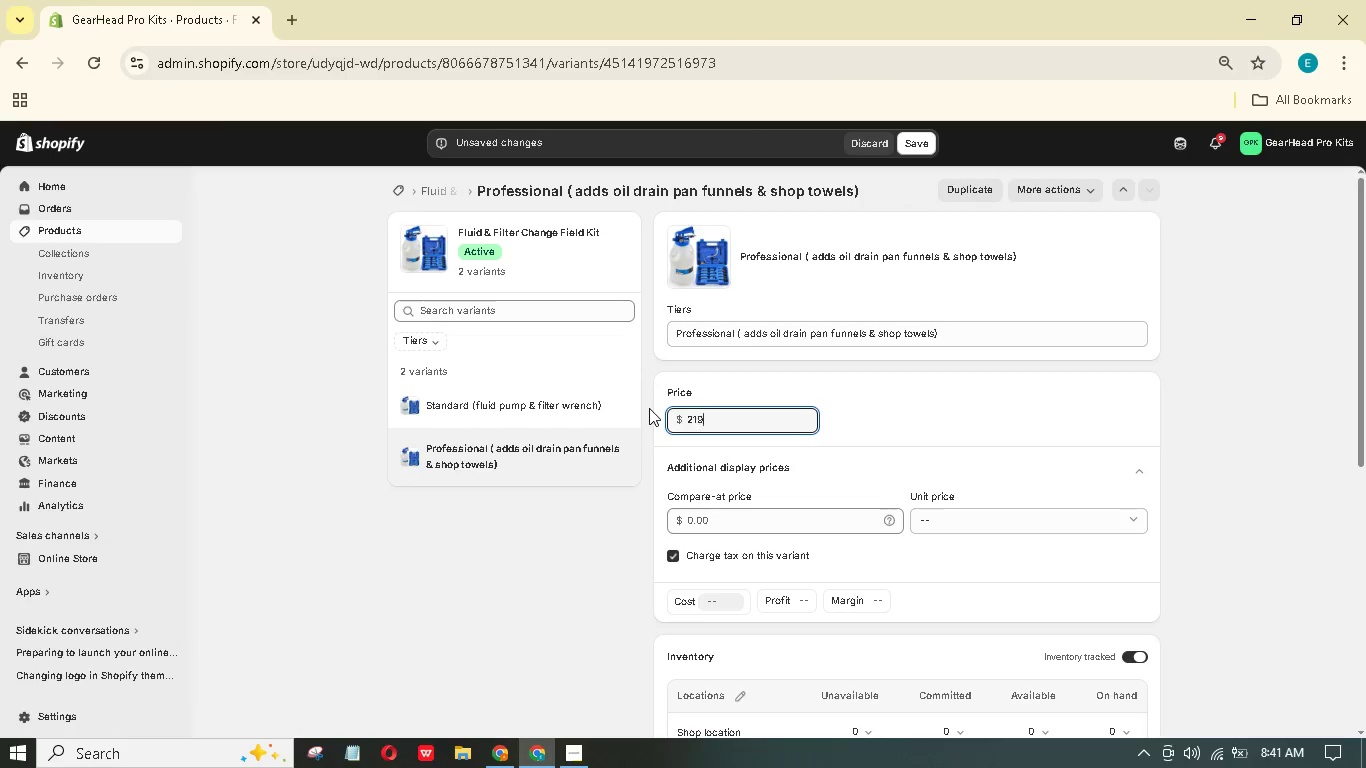 
key(Numpad9)
 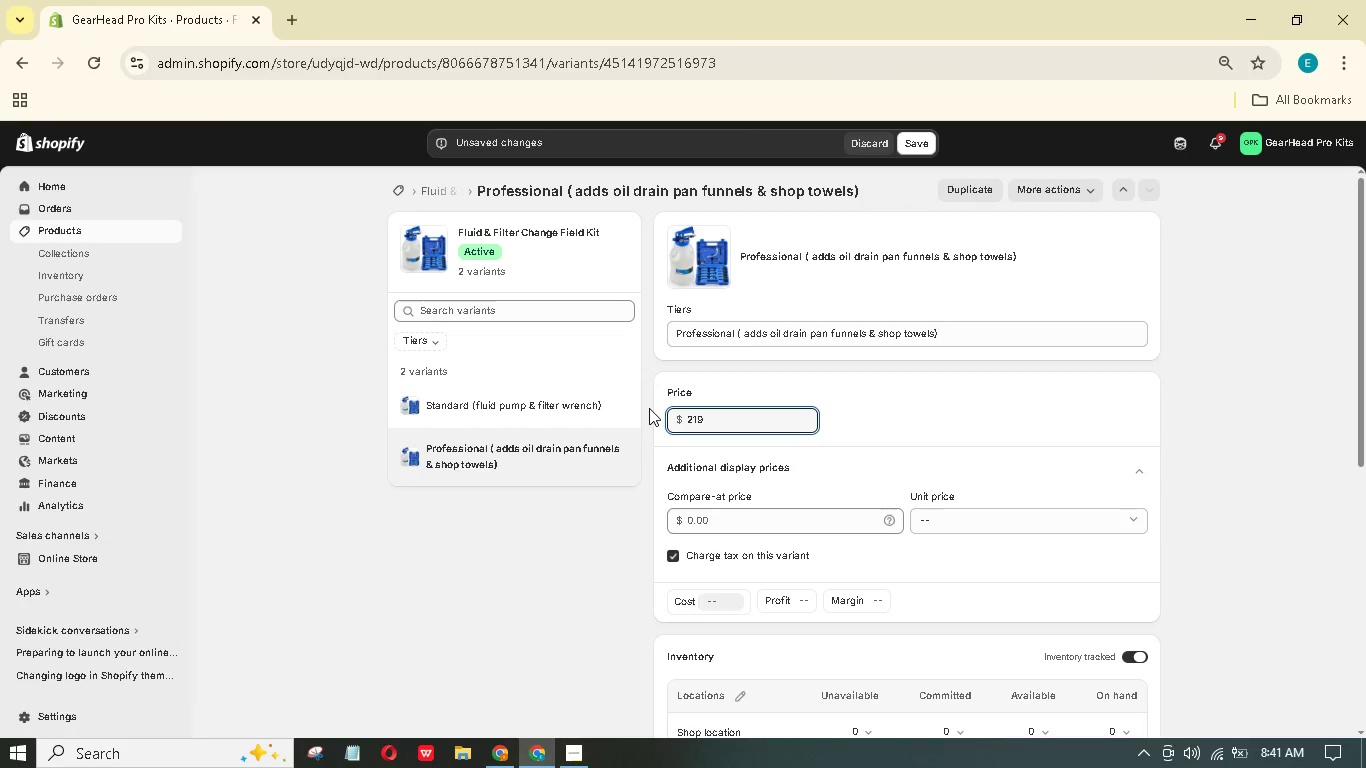 
key(NumpadDecimal)
 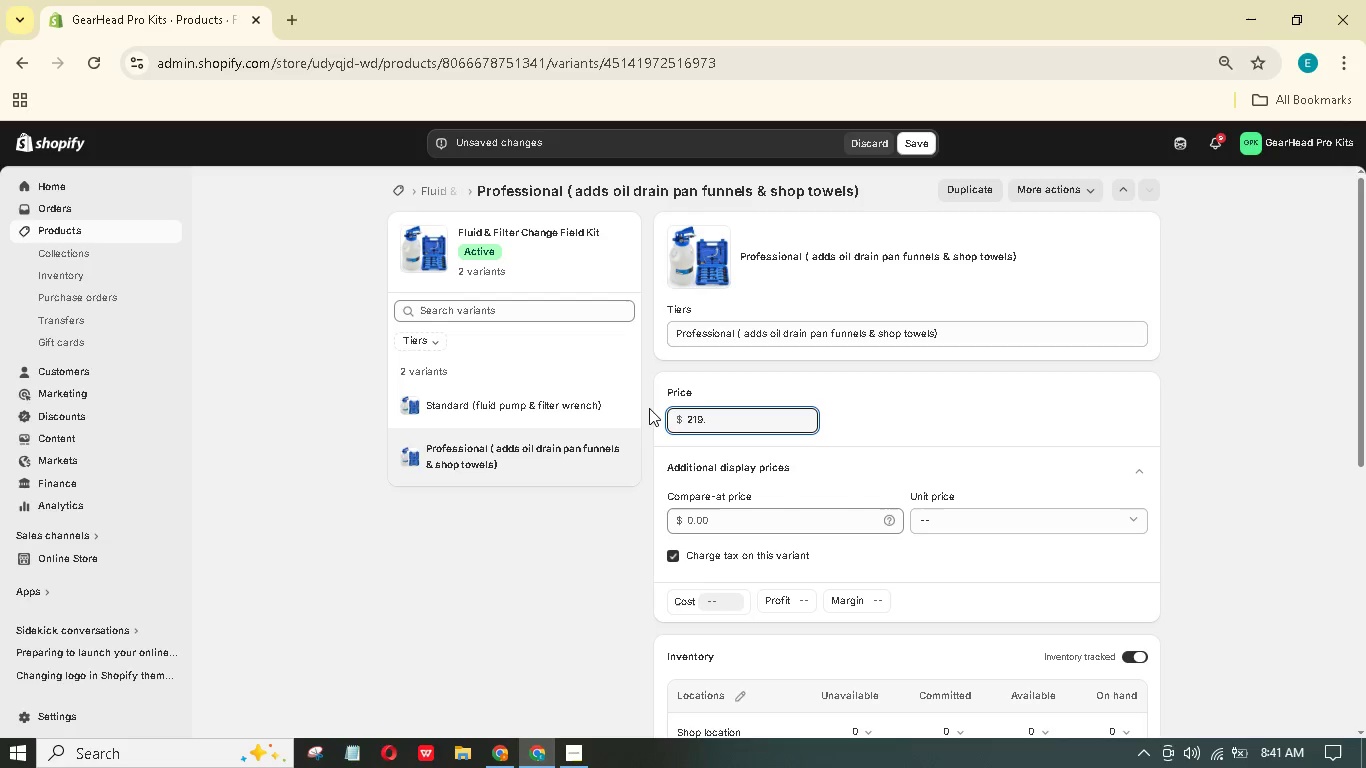 
key(Numpad9)
 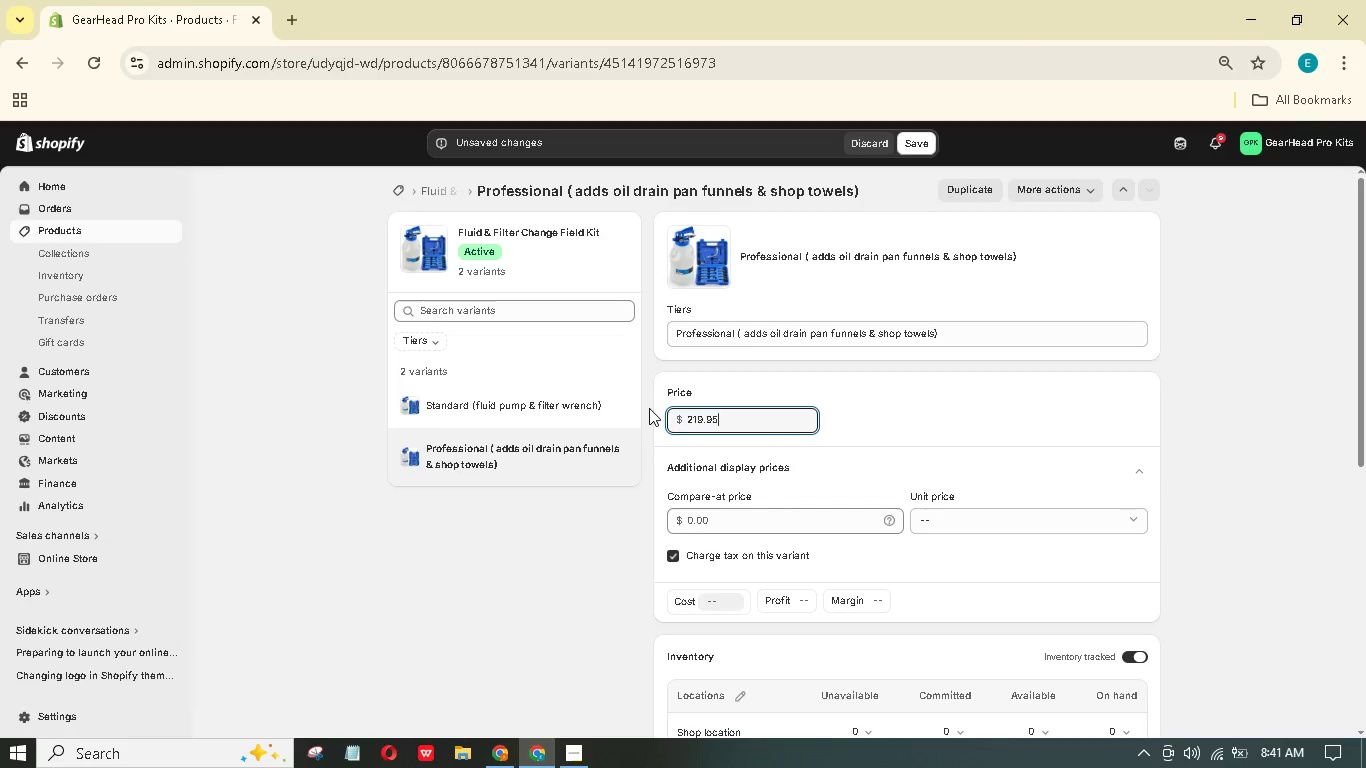 
key(Numpad5)
 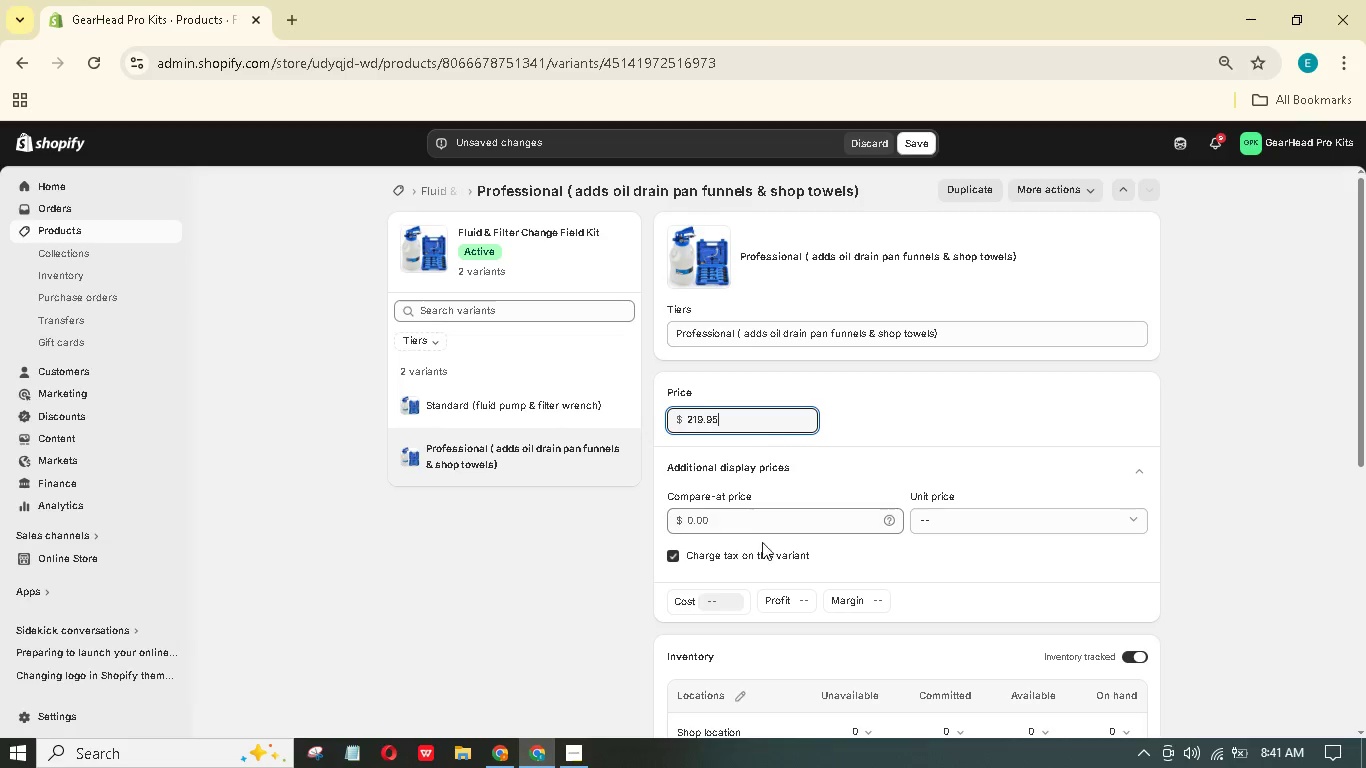 
left_click([772, 518])
 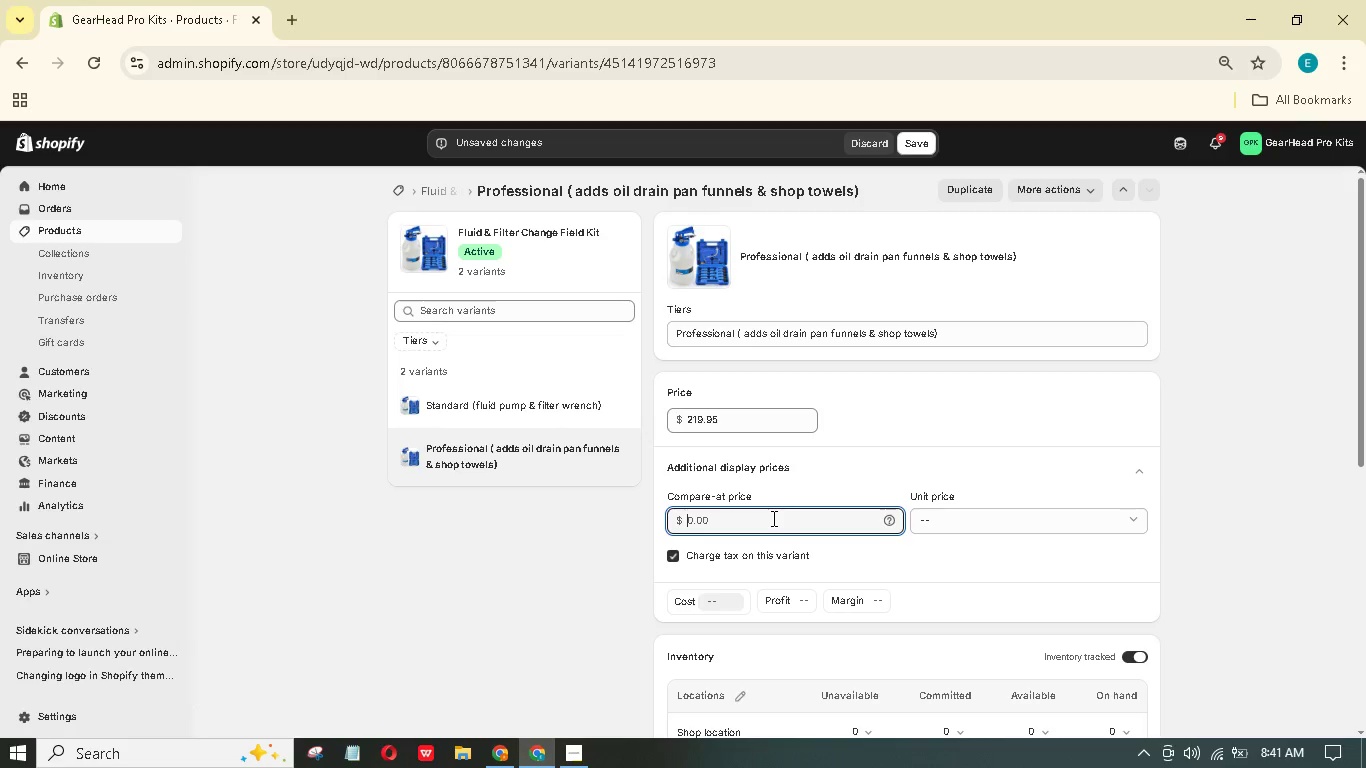 
double_click([772, 518])
 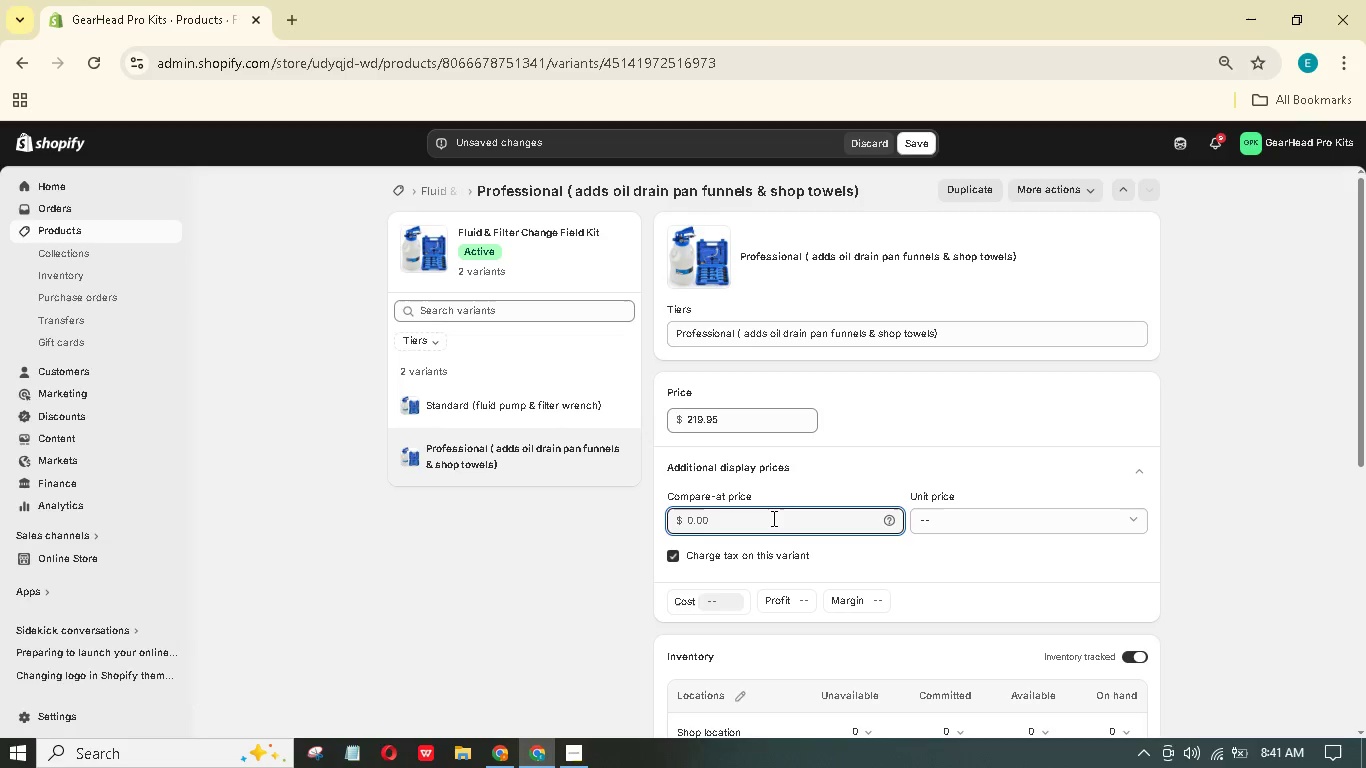 
key(Numpad2)
 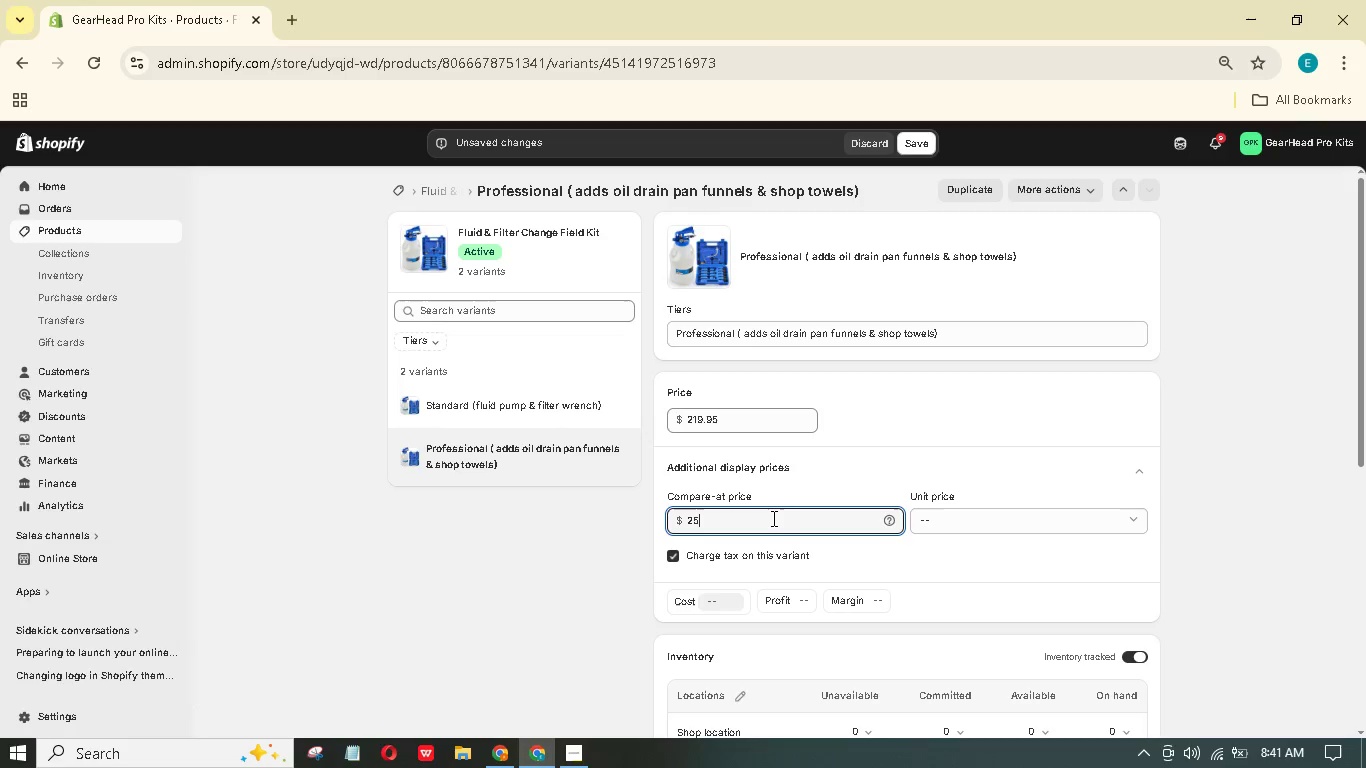 
key(Numpad5)
 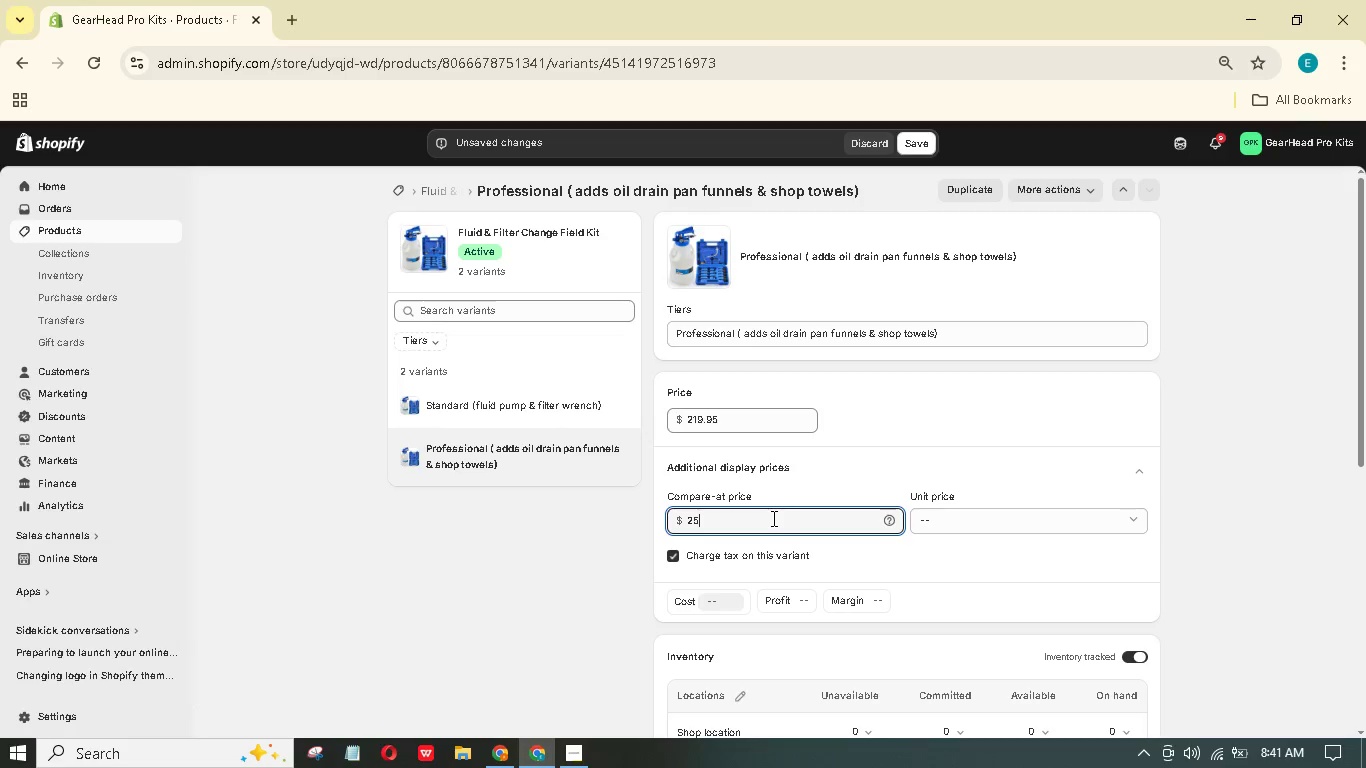 
key(Numpad5)
 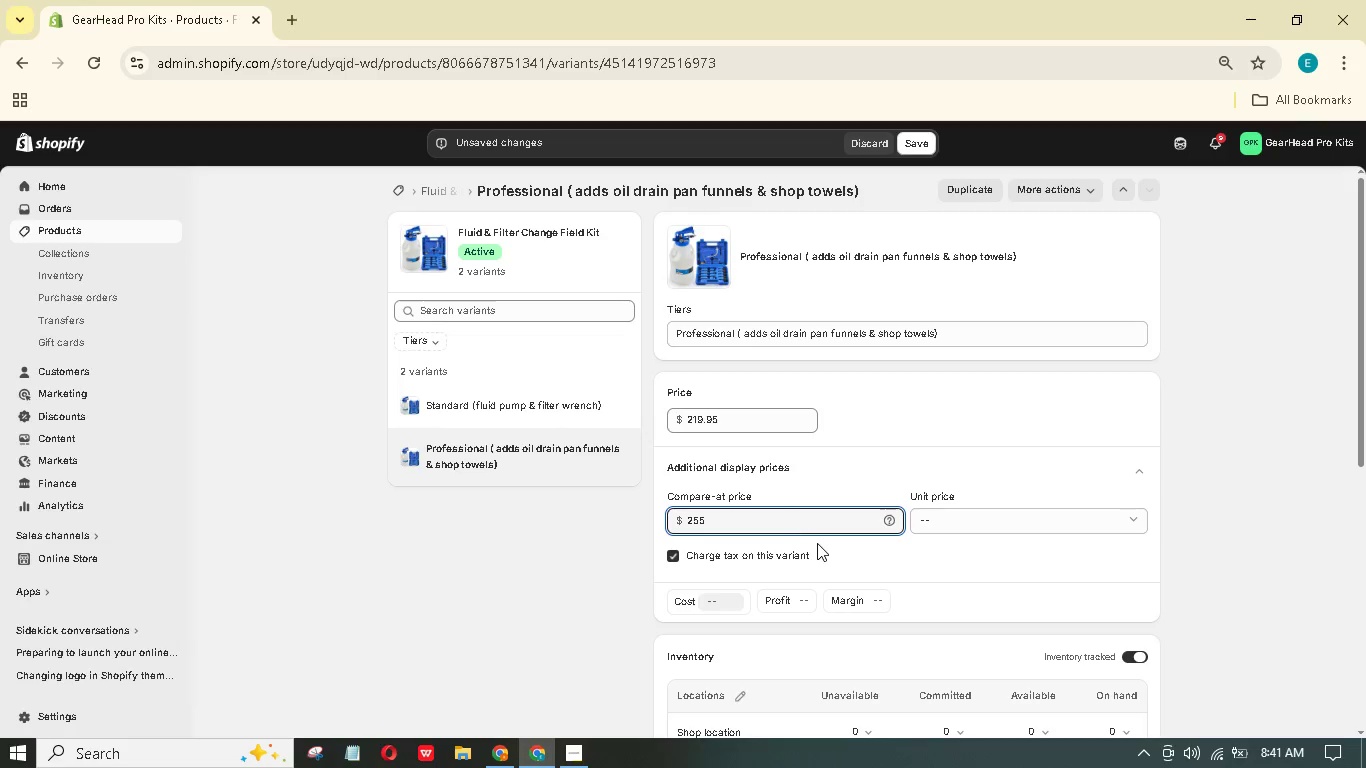 
scroll: coordinate [823, 547], scroll_direction: down, amount: 6.0
 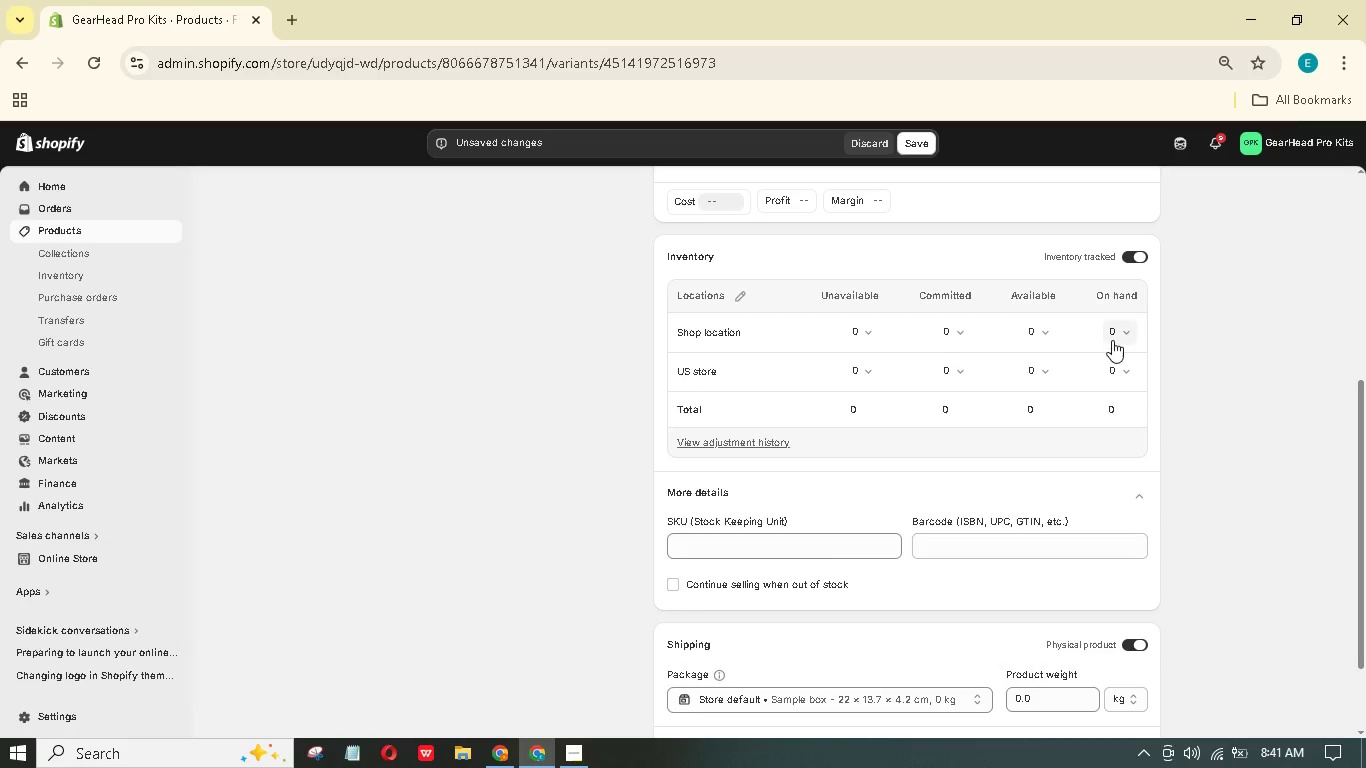 
left_click([1113, 335])
 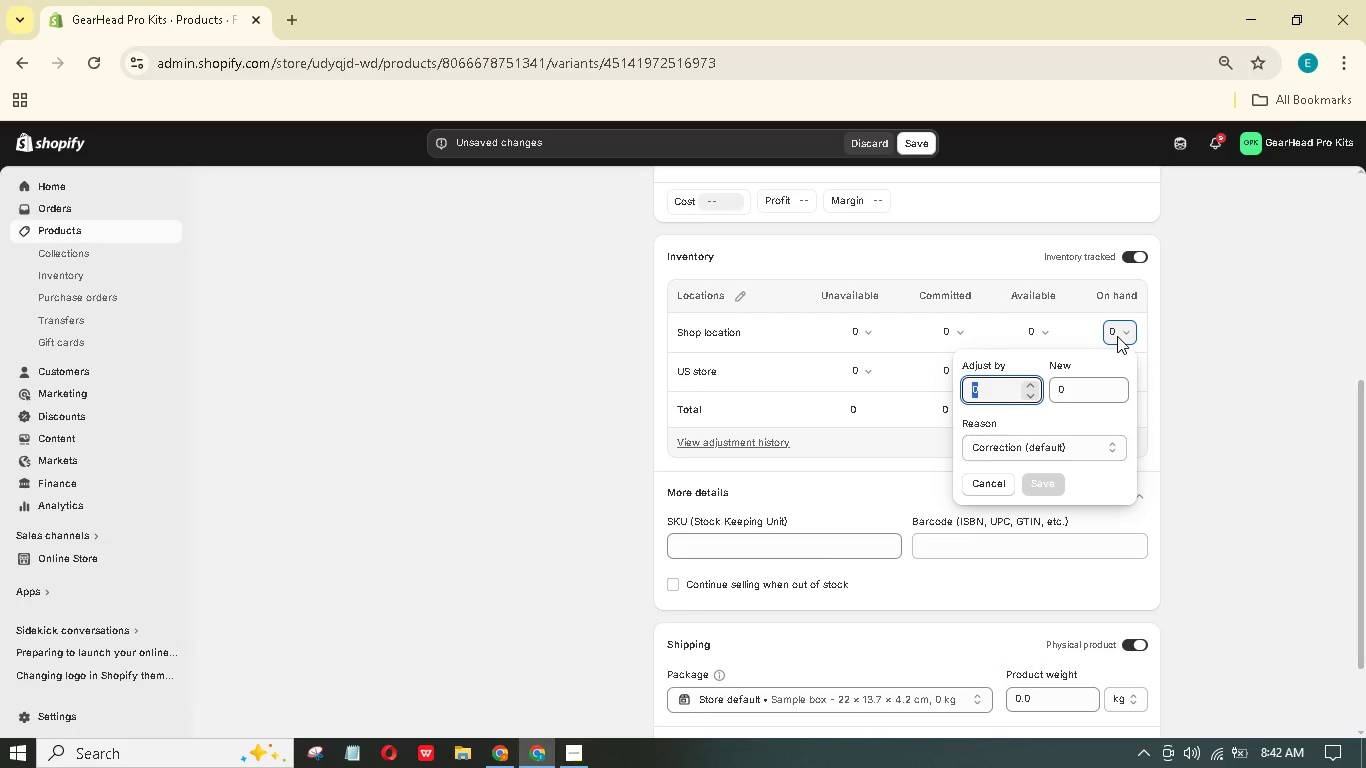 
key(Numpad1)
 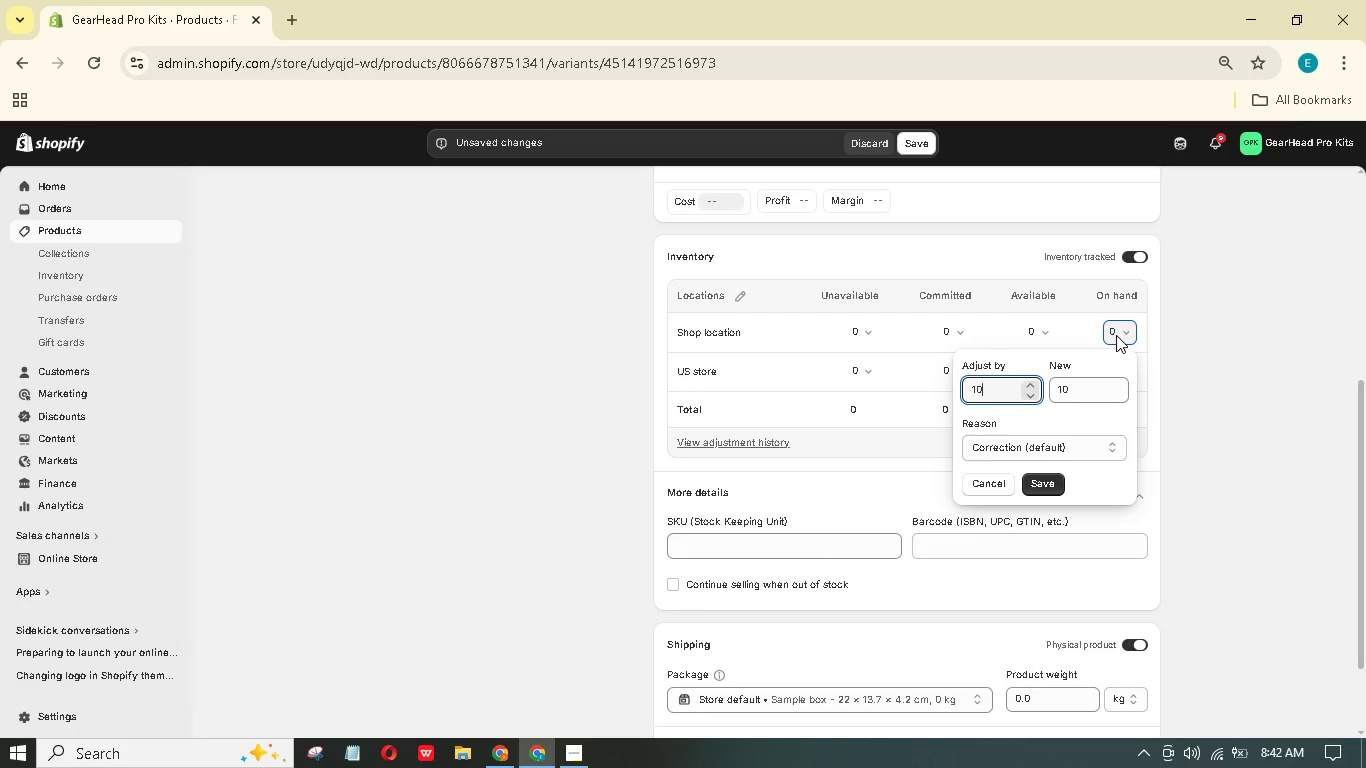 
key(Numpad0)
 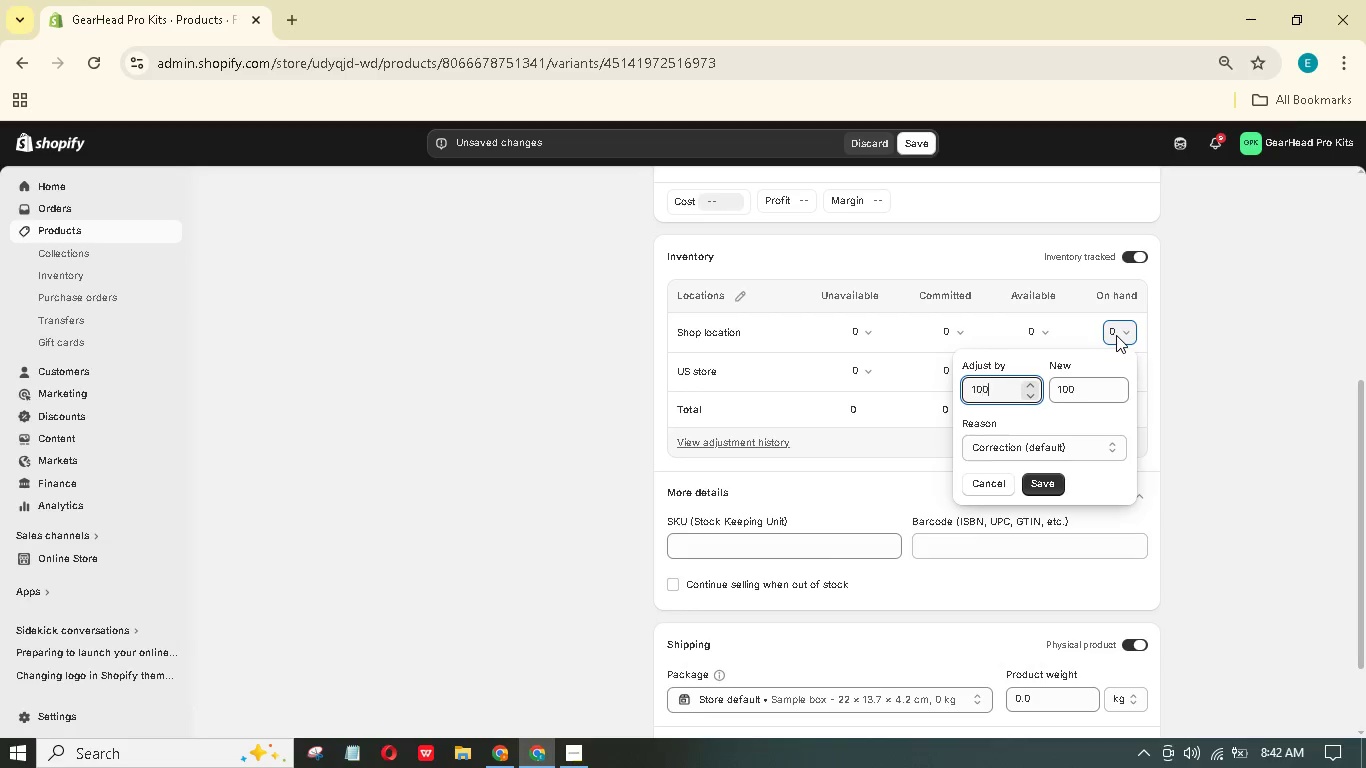 
key(Numpad0)
 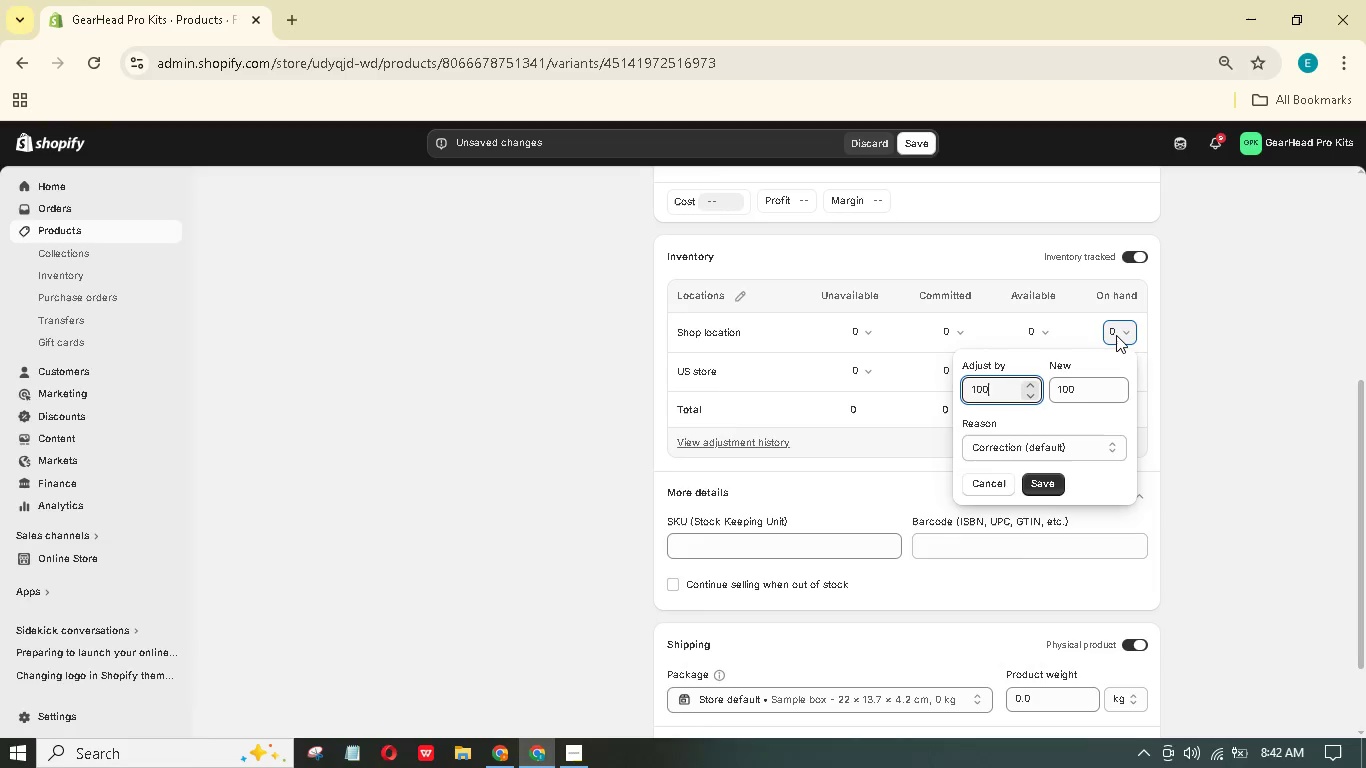 
key(NumpadEnter)
 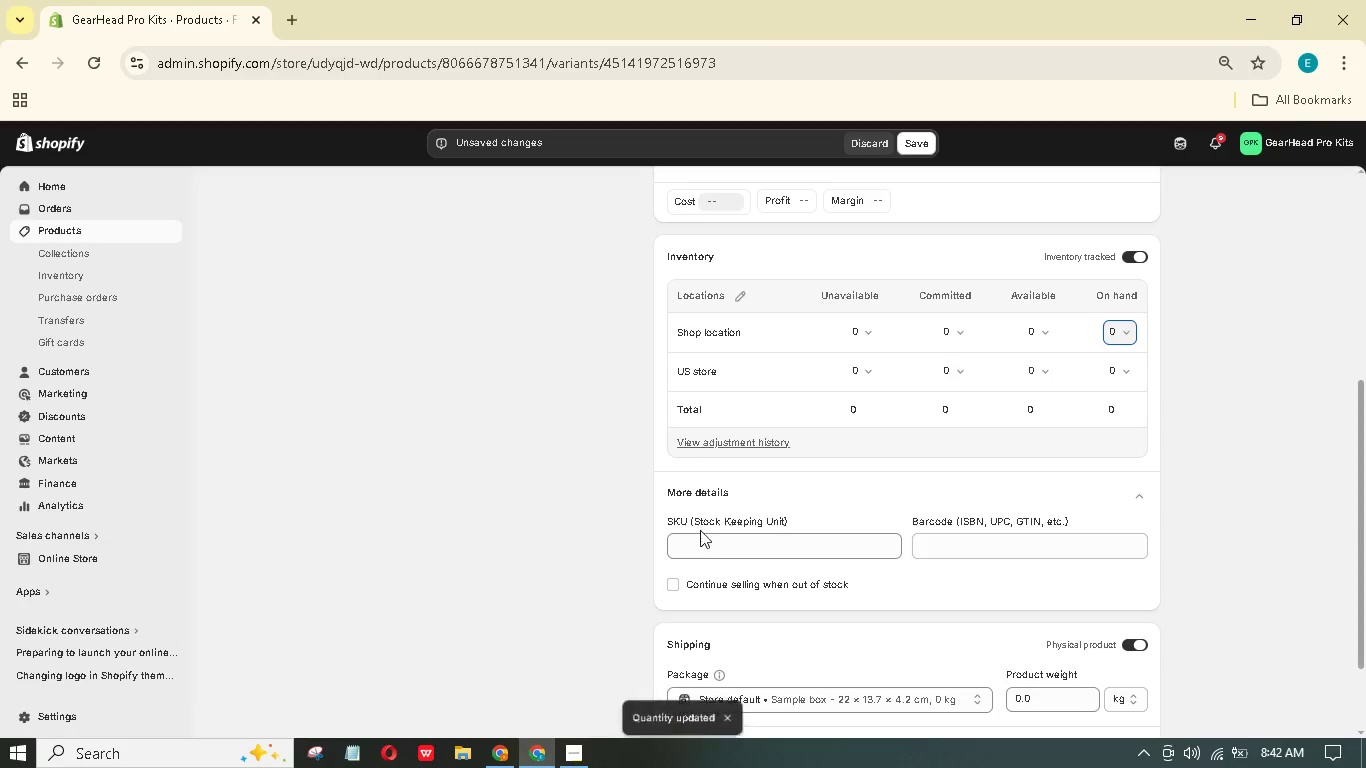 
left_click([713, 544])
 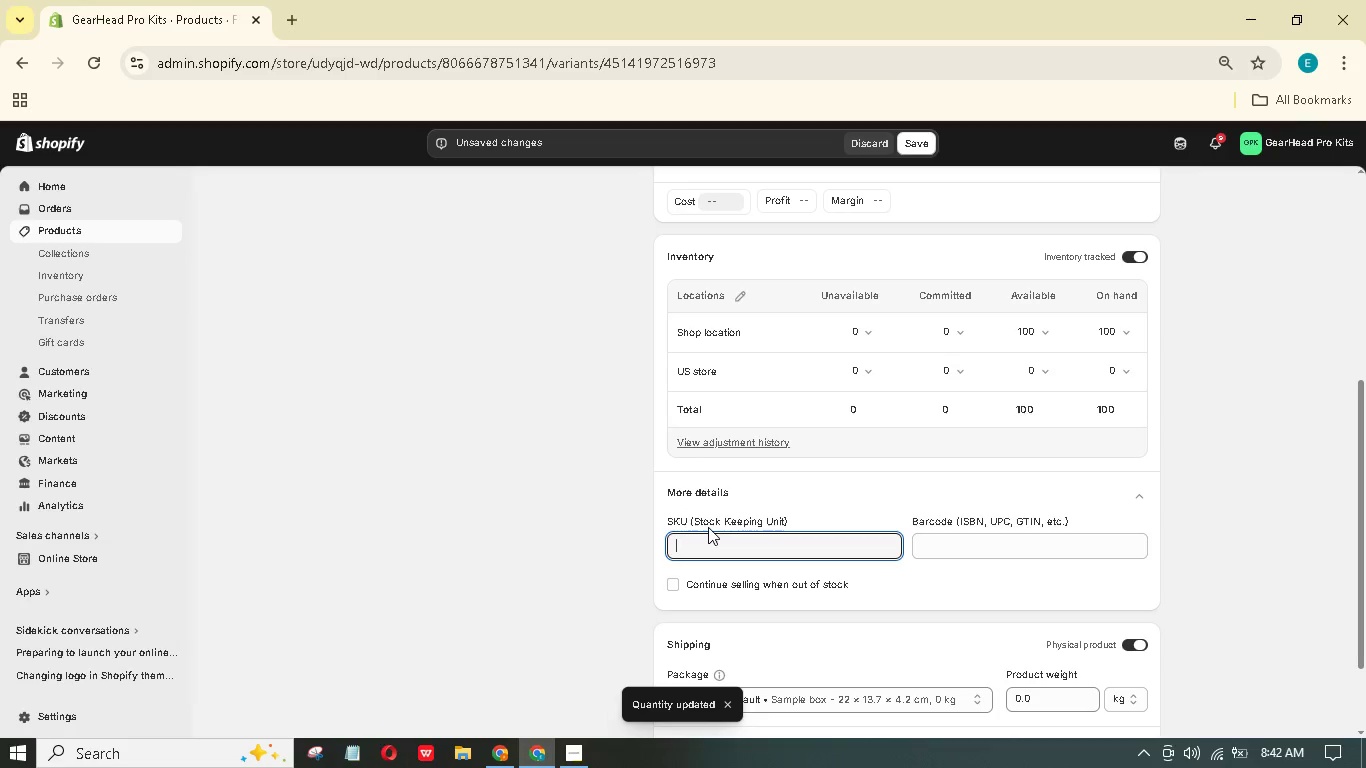 
hold_key(key=G, duration=0.34)
 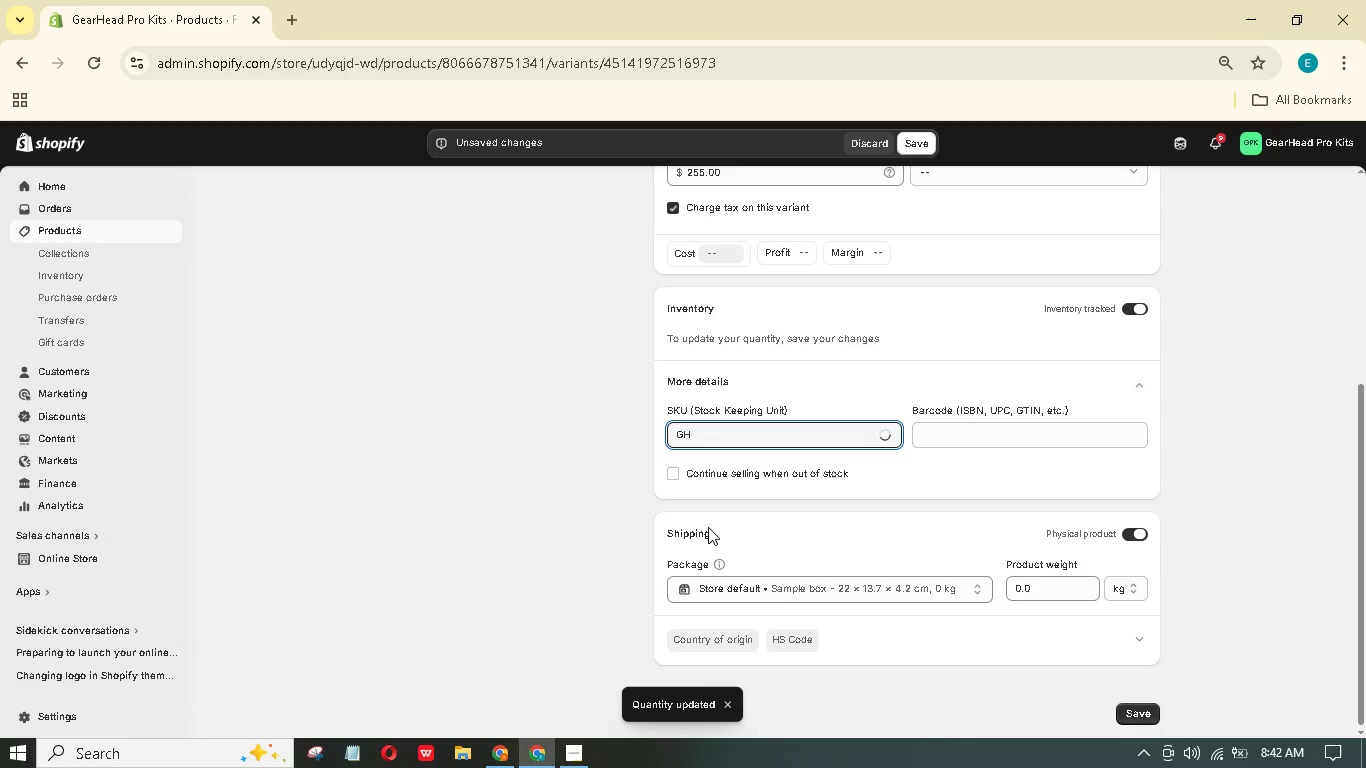 
type(H-FSS)
key(Backspace)
key(Backspace)
type(FC-PRO-01)
 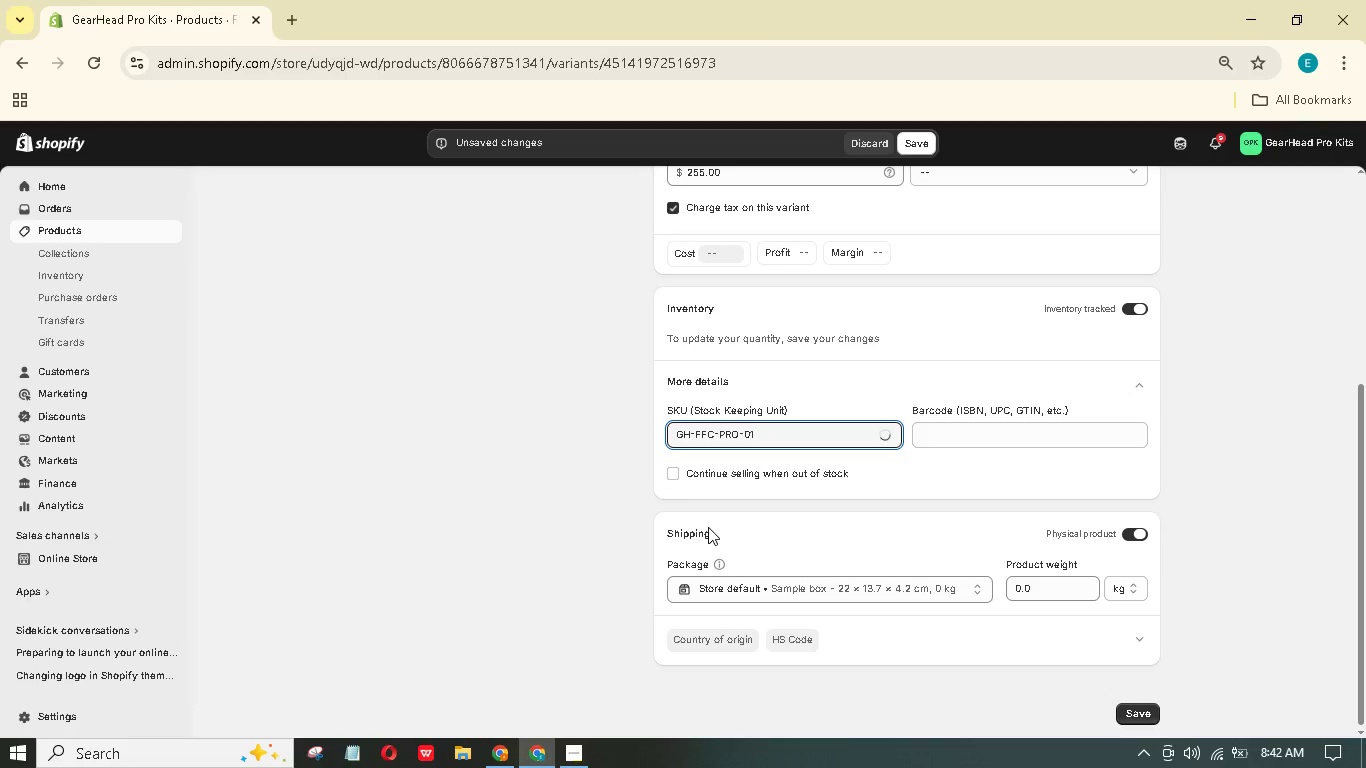 
scroll: coordinate [724, 542], scroll_direction: down, amount: 2.0
 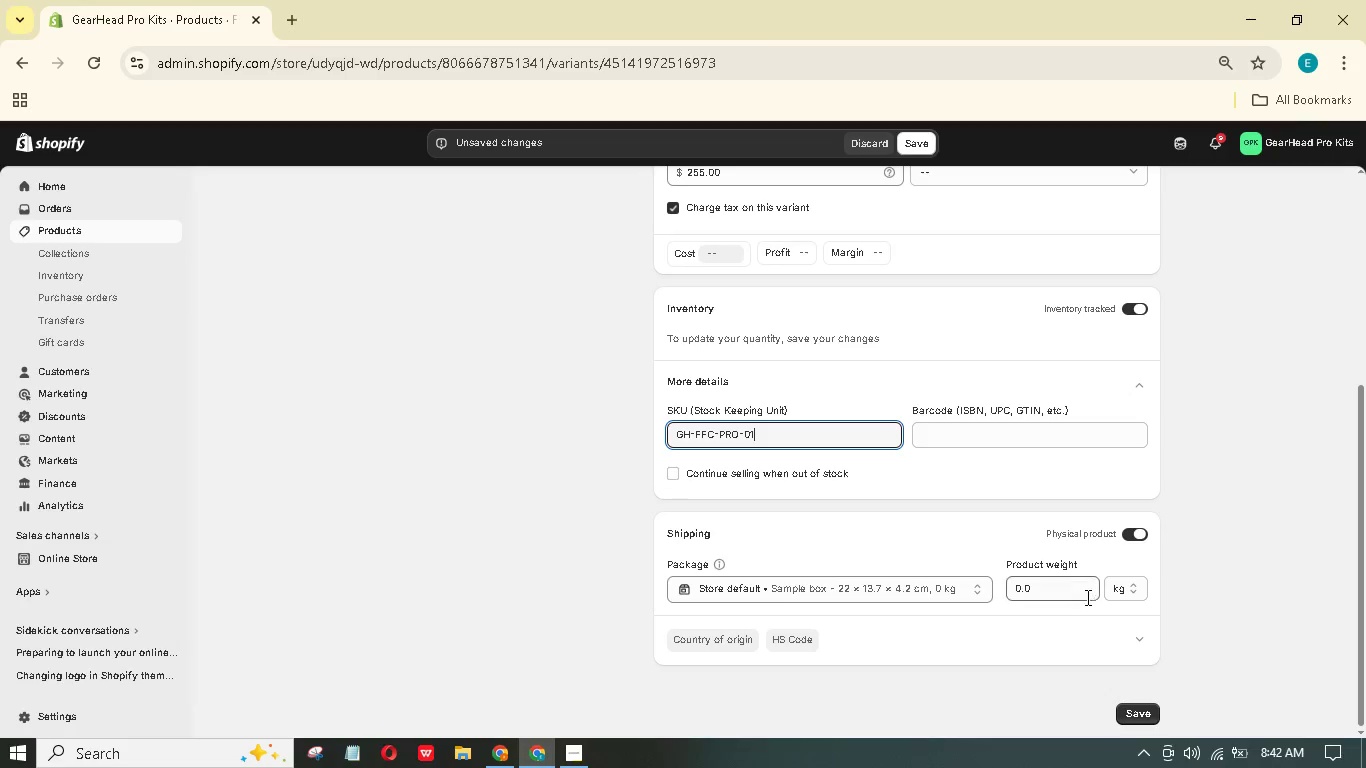 
left_click_drag(start_coordinate=[1076, 591], to_coordinate=[990, 581])
 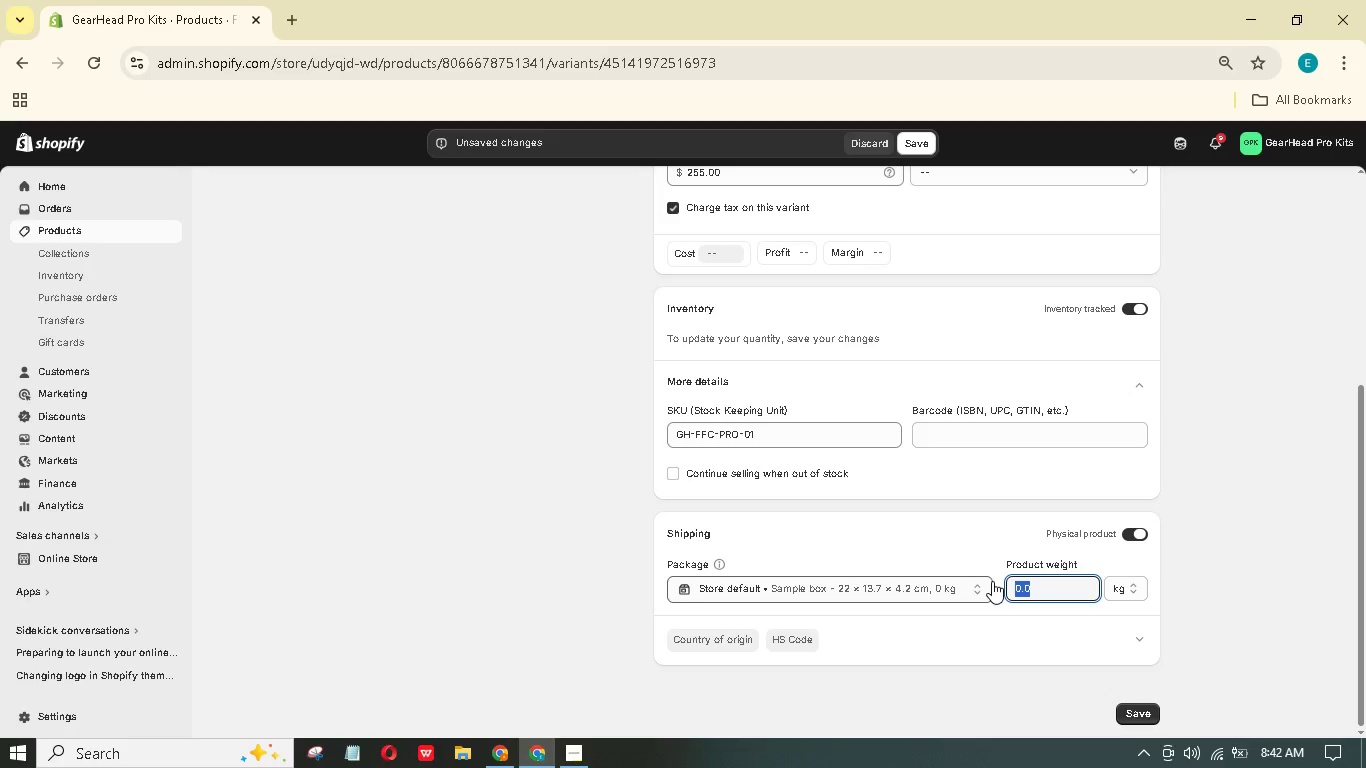 
hold_key(key=Numpad3, duration=0.67)
 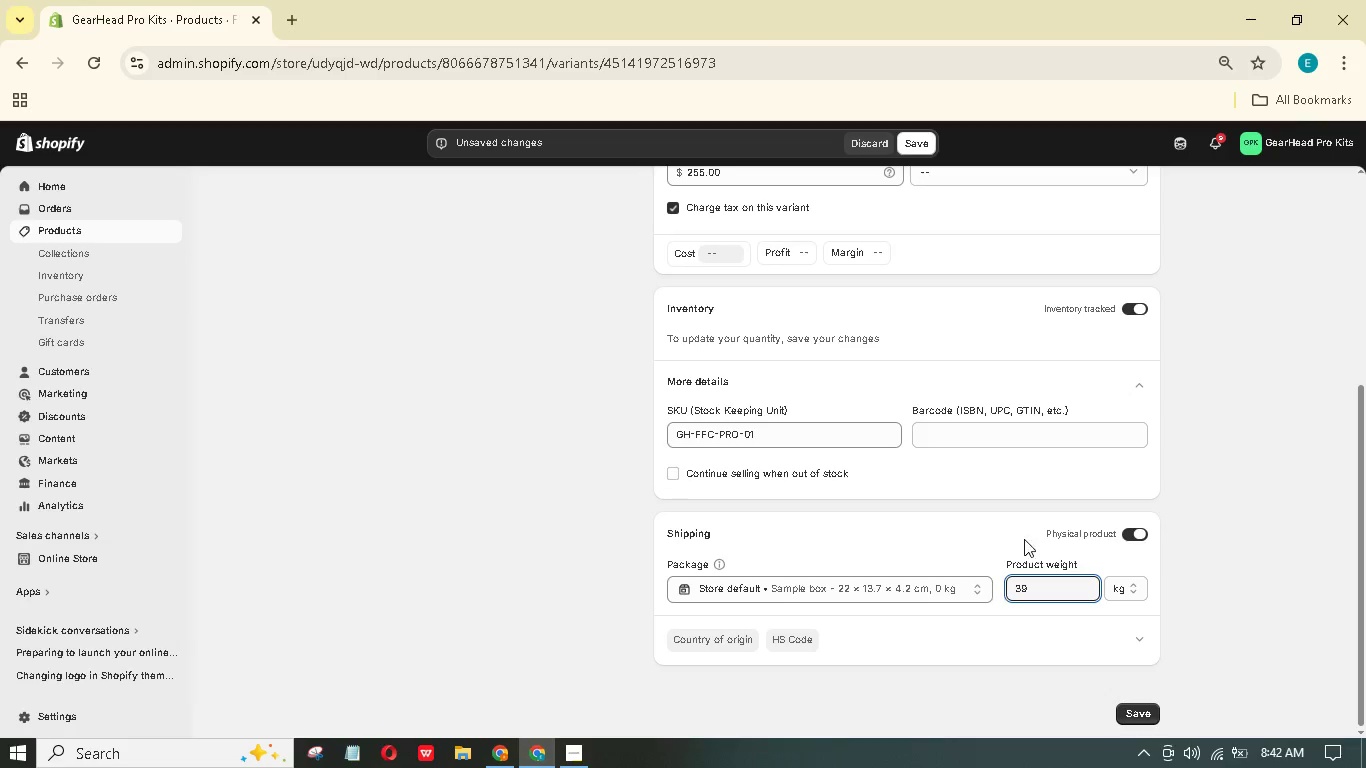 
key(Numpad9)
 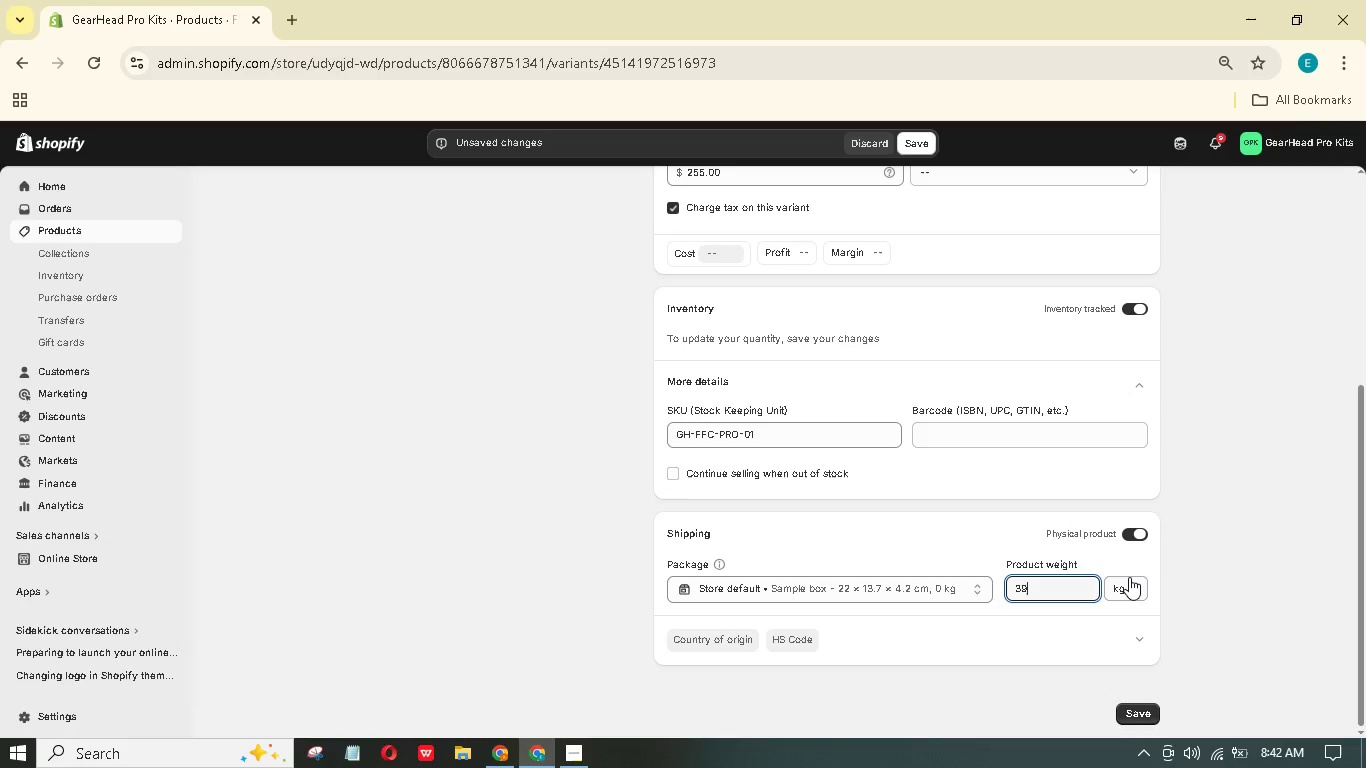 
left_click([1129, 577])
 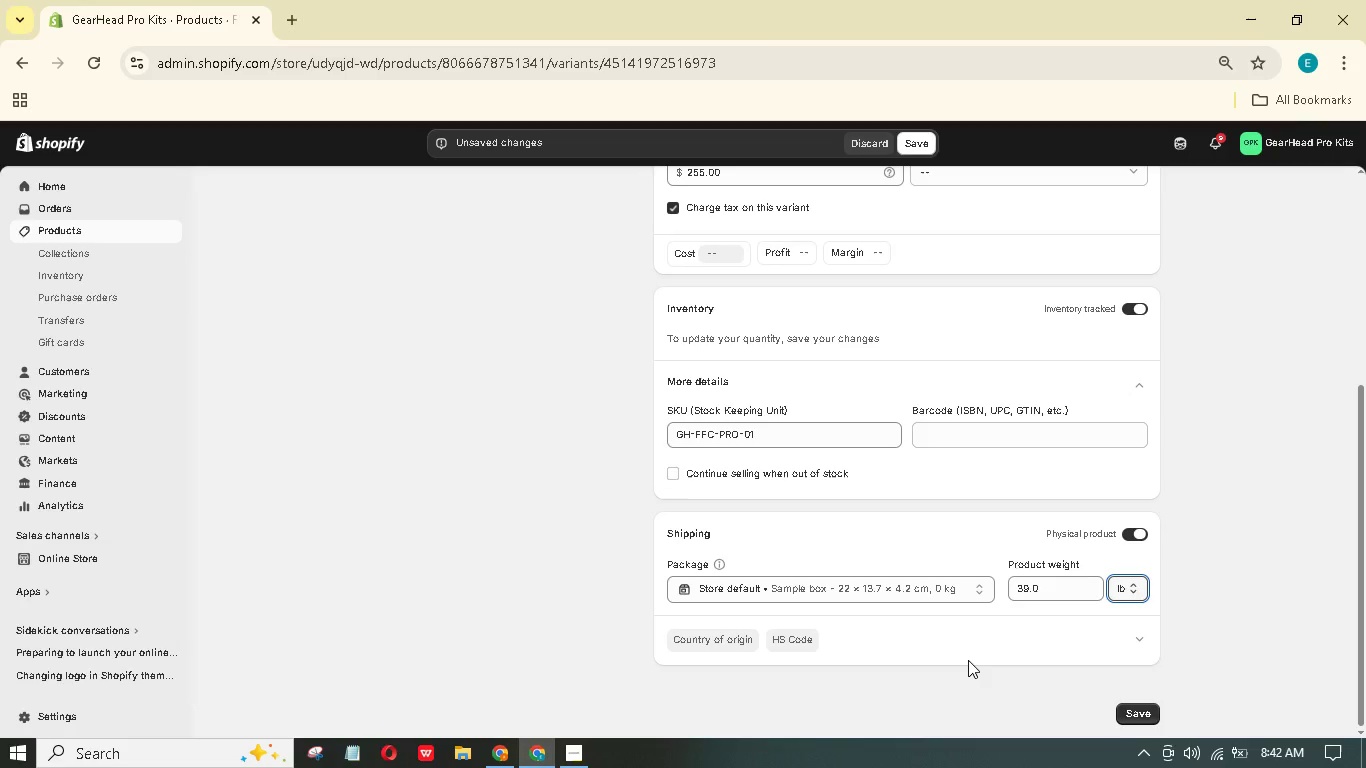 
scroll: coordinate [980, 647], scroll_direction: up, amount: 11.0
 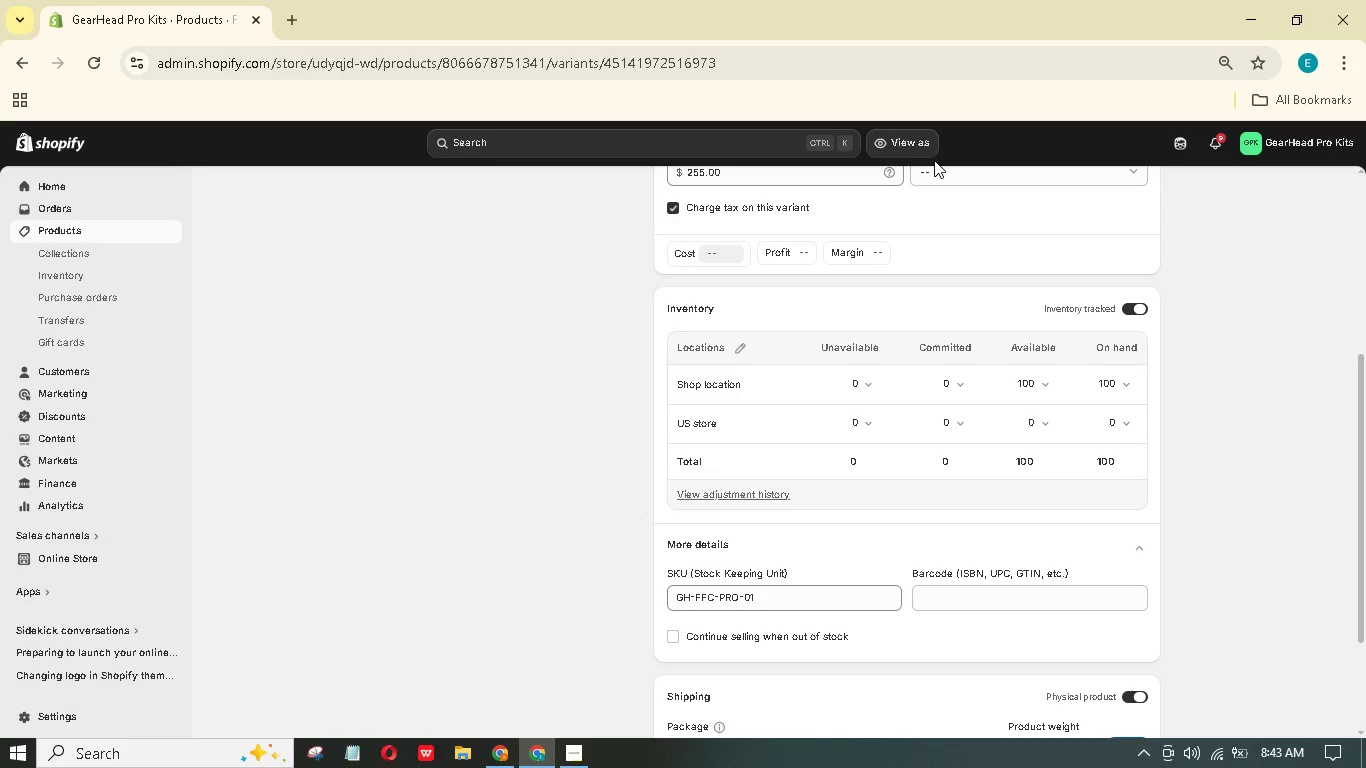 
wait(46.06)
 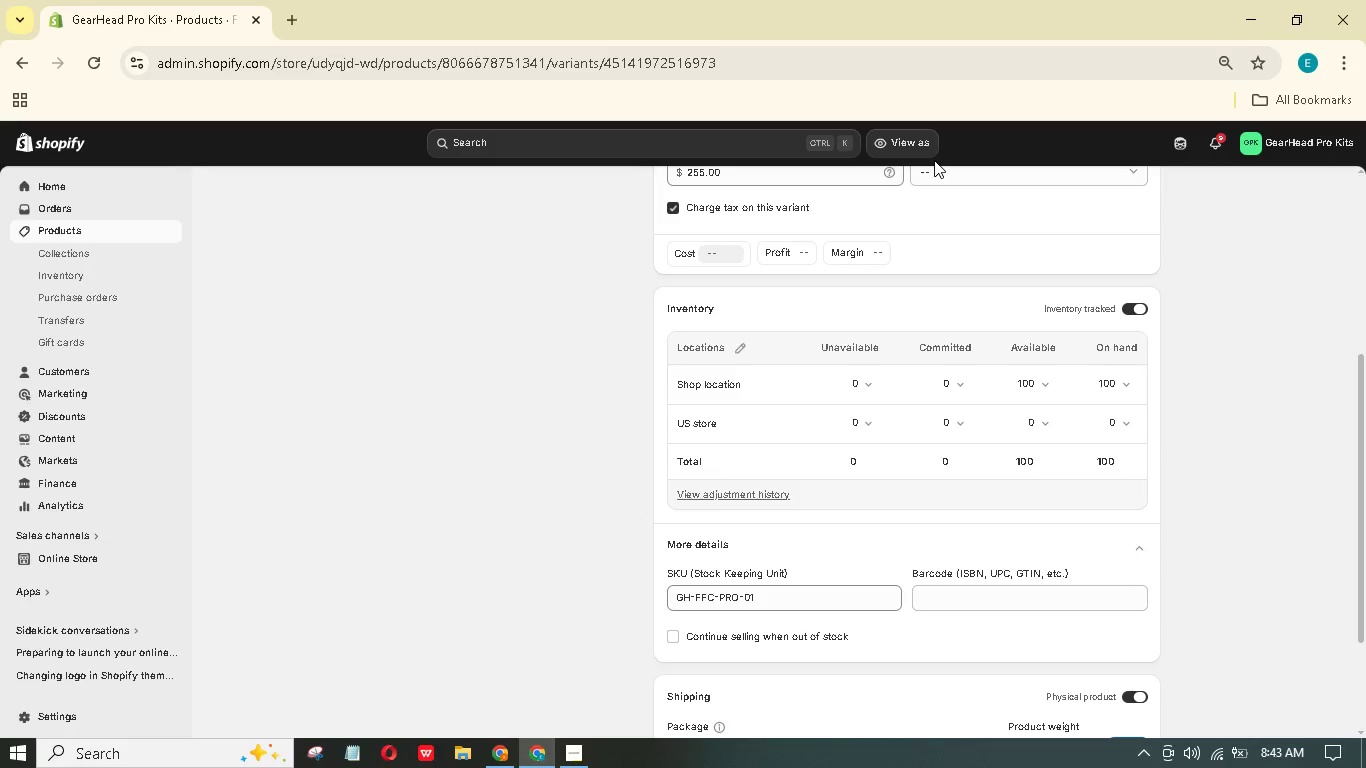 
scroll: coordinate [678, 608], scroll_direction: up, amount: 10.0
 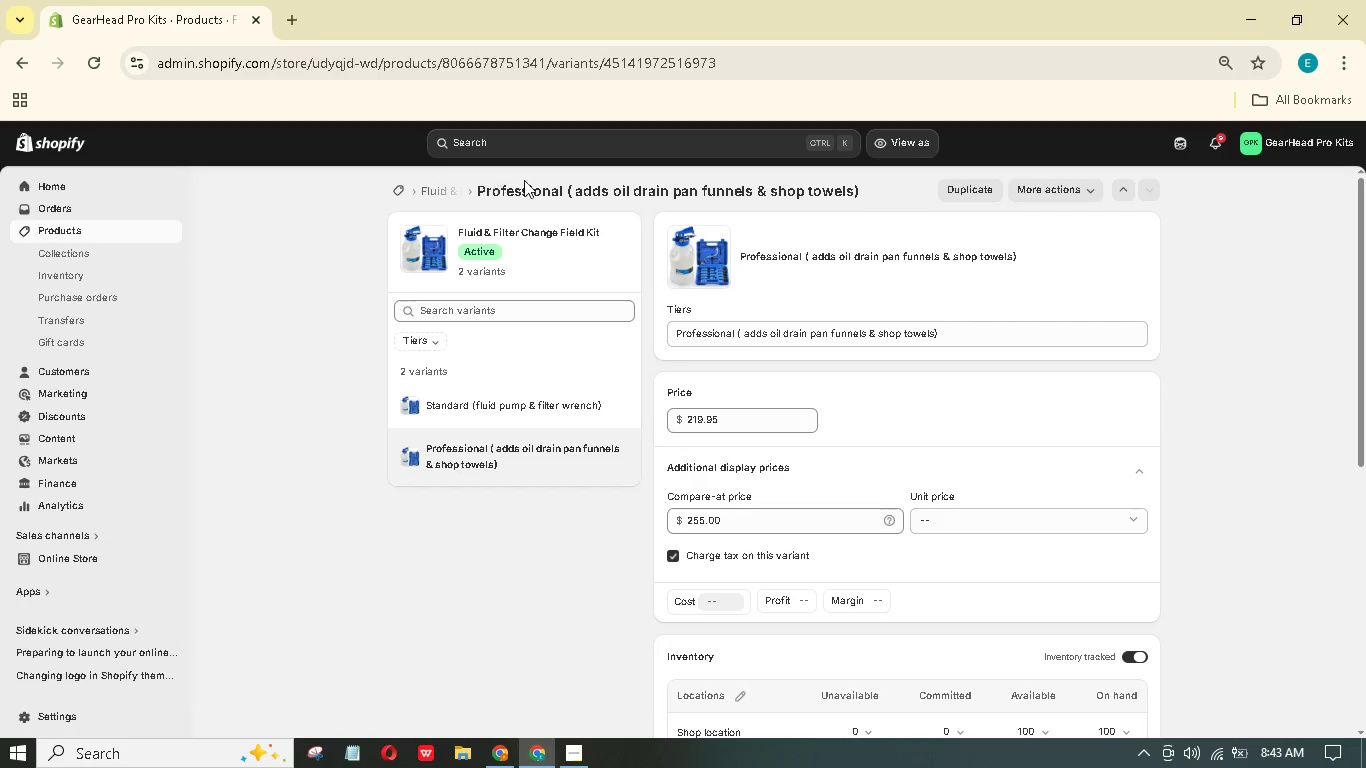 
left_click([439, 188])
 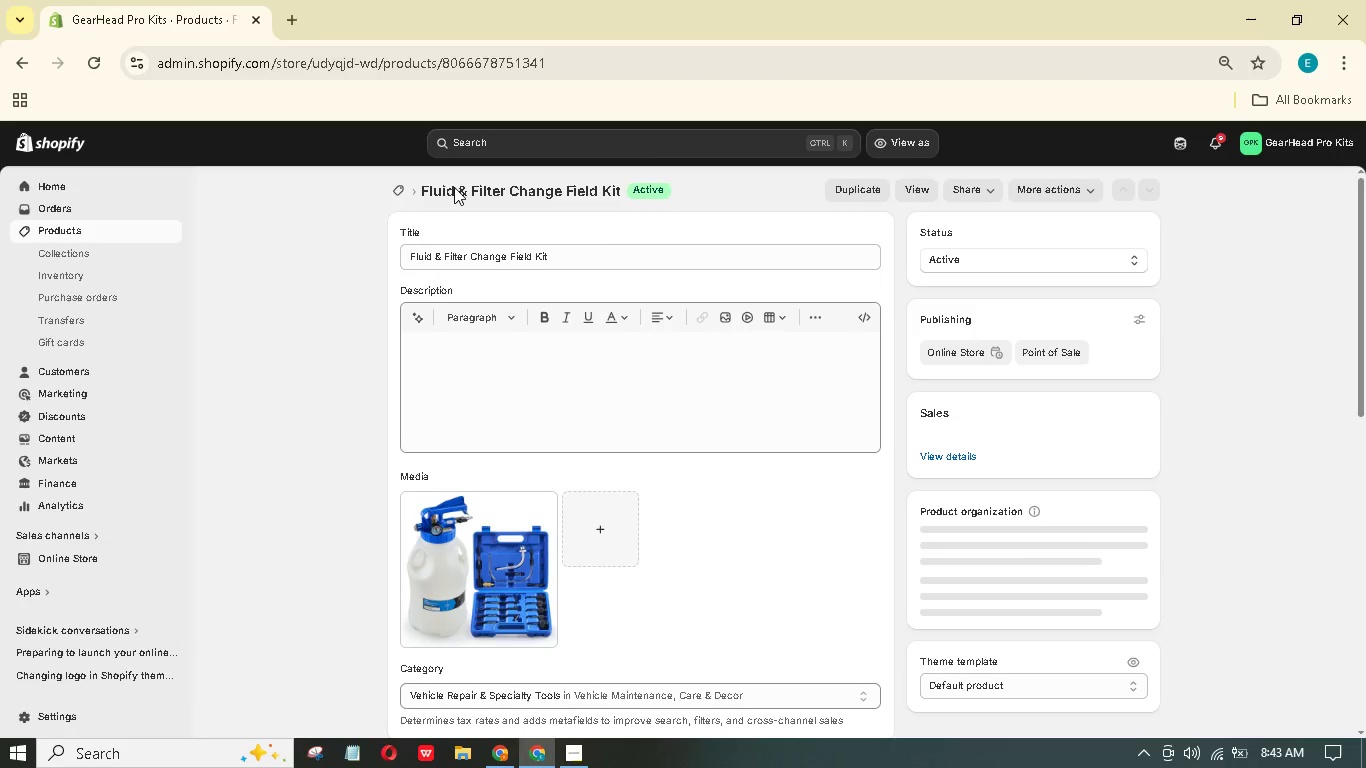 
wait(5.84)
 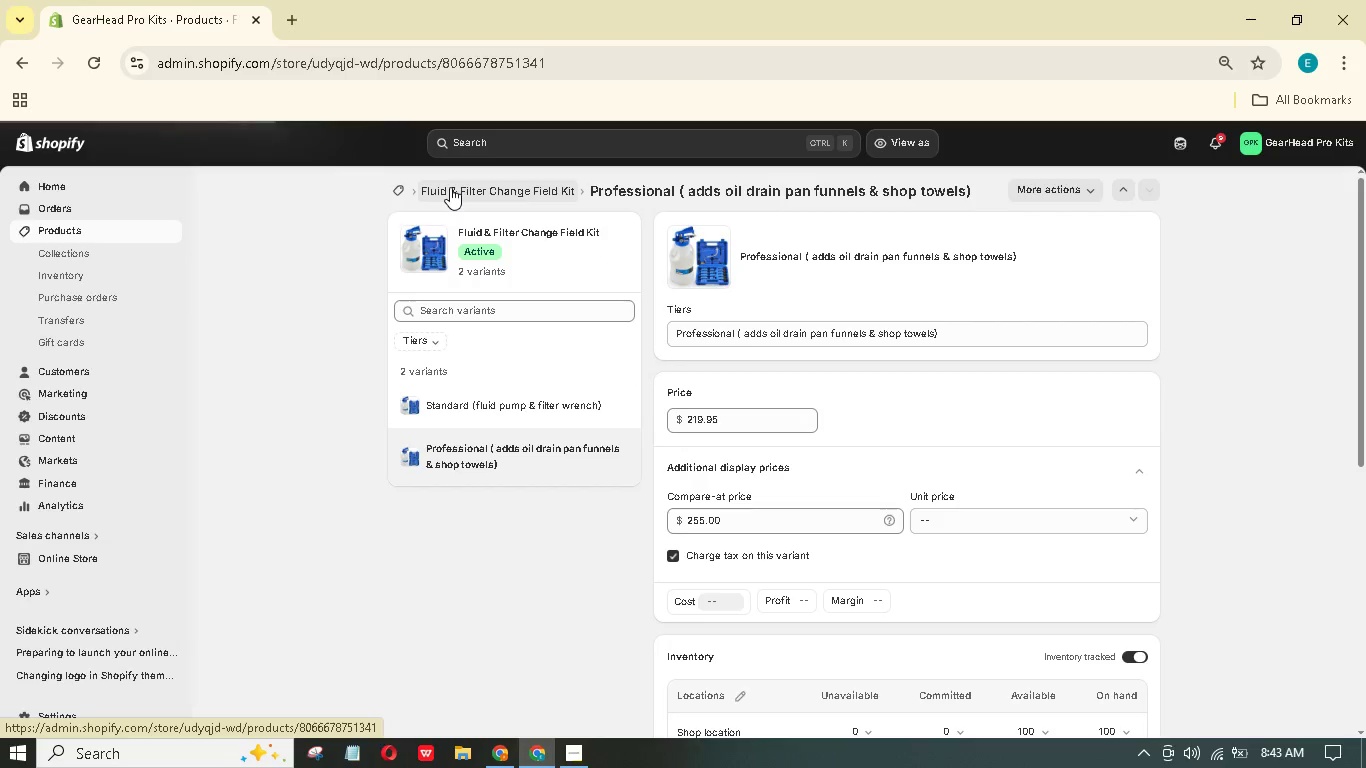 
scroll: coordinate [499, 323], scroll_direction: down, amount: 4.0
 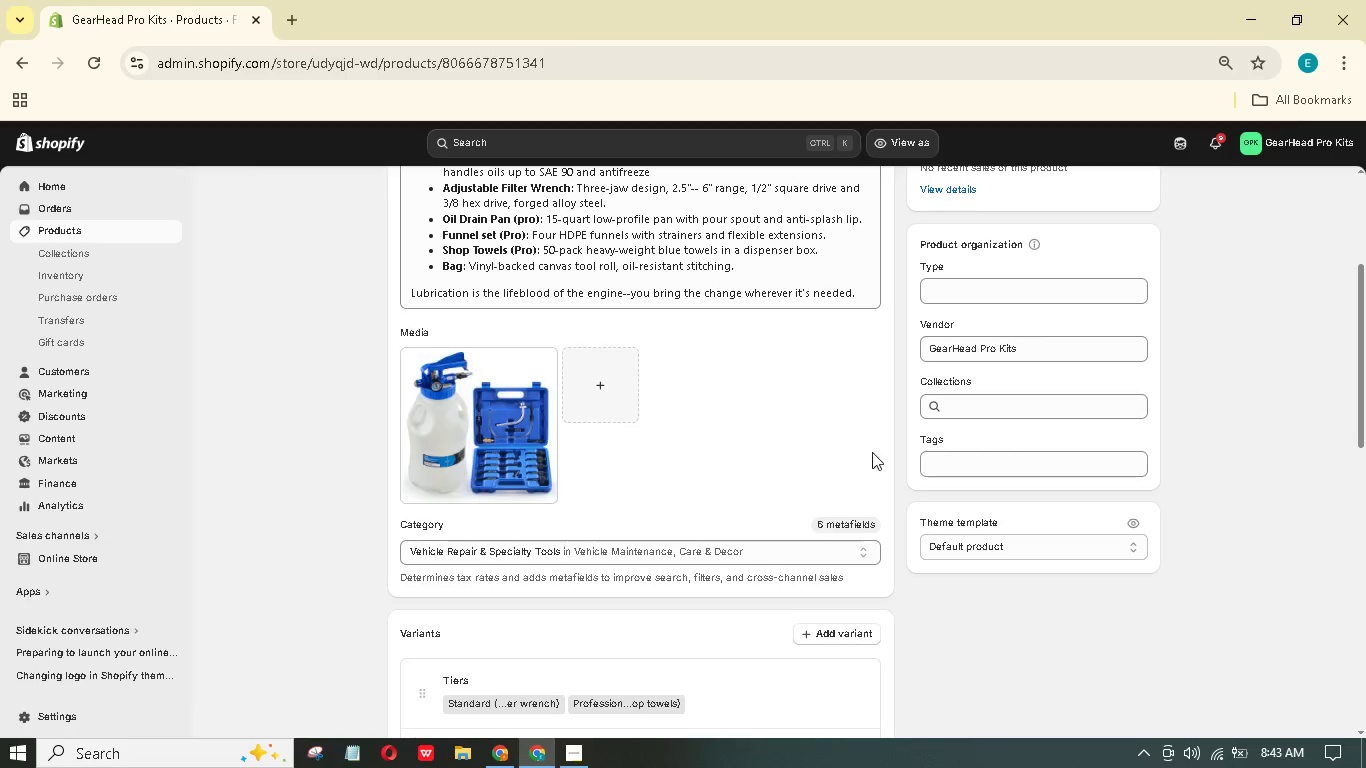 
left_click([959, 460])
 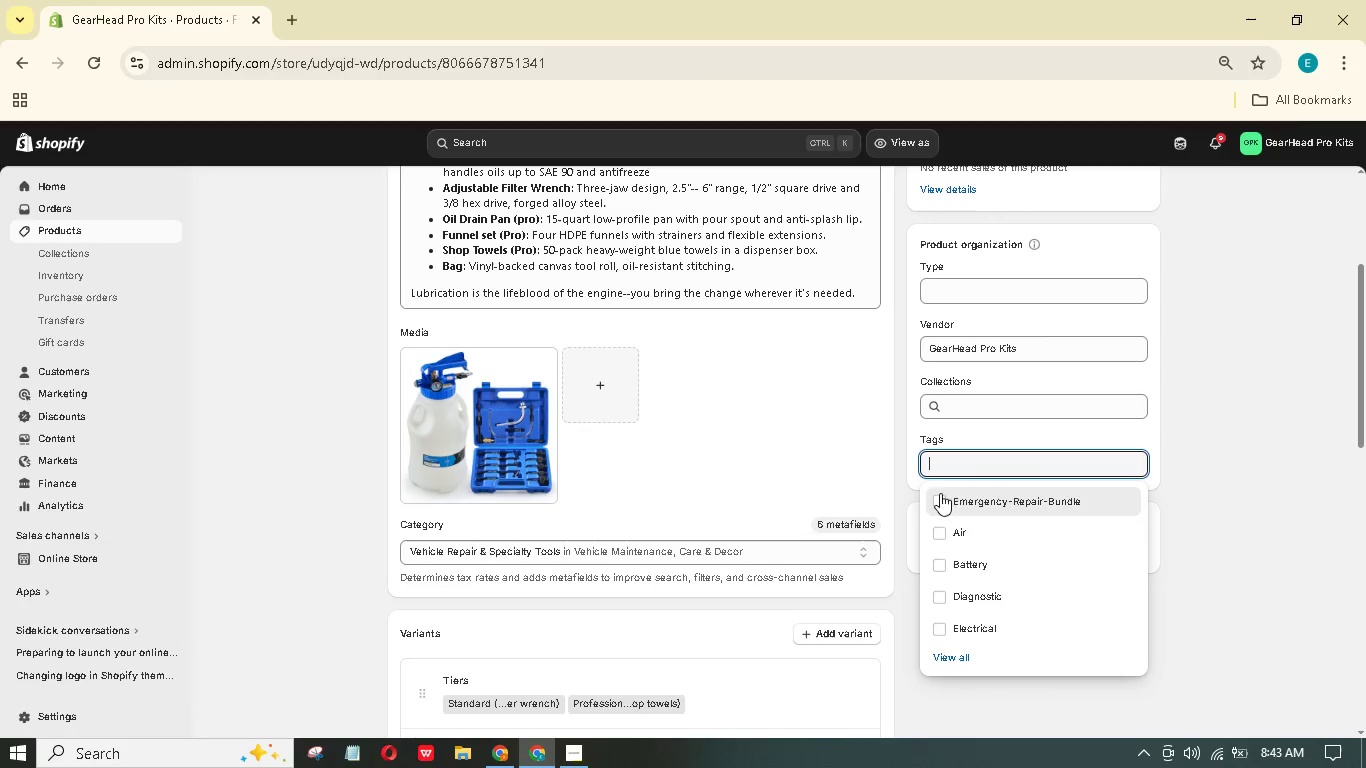 
wait(7.56)
 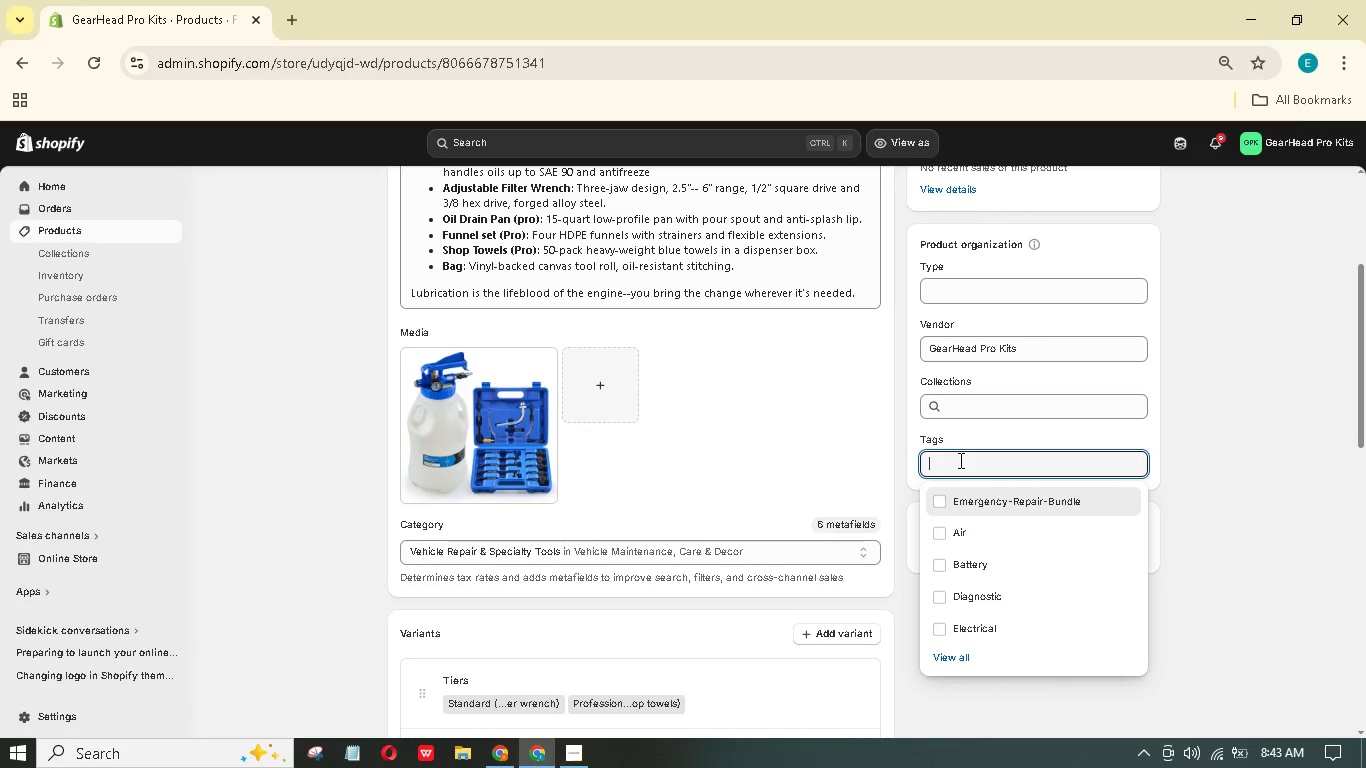 
left_click([939, 503])
 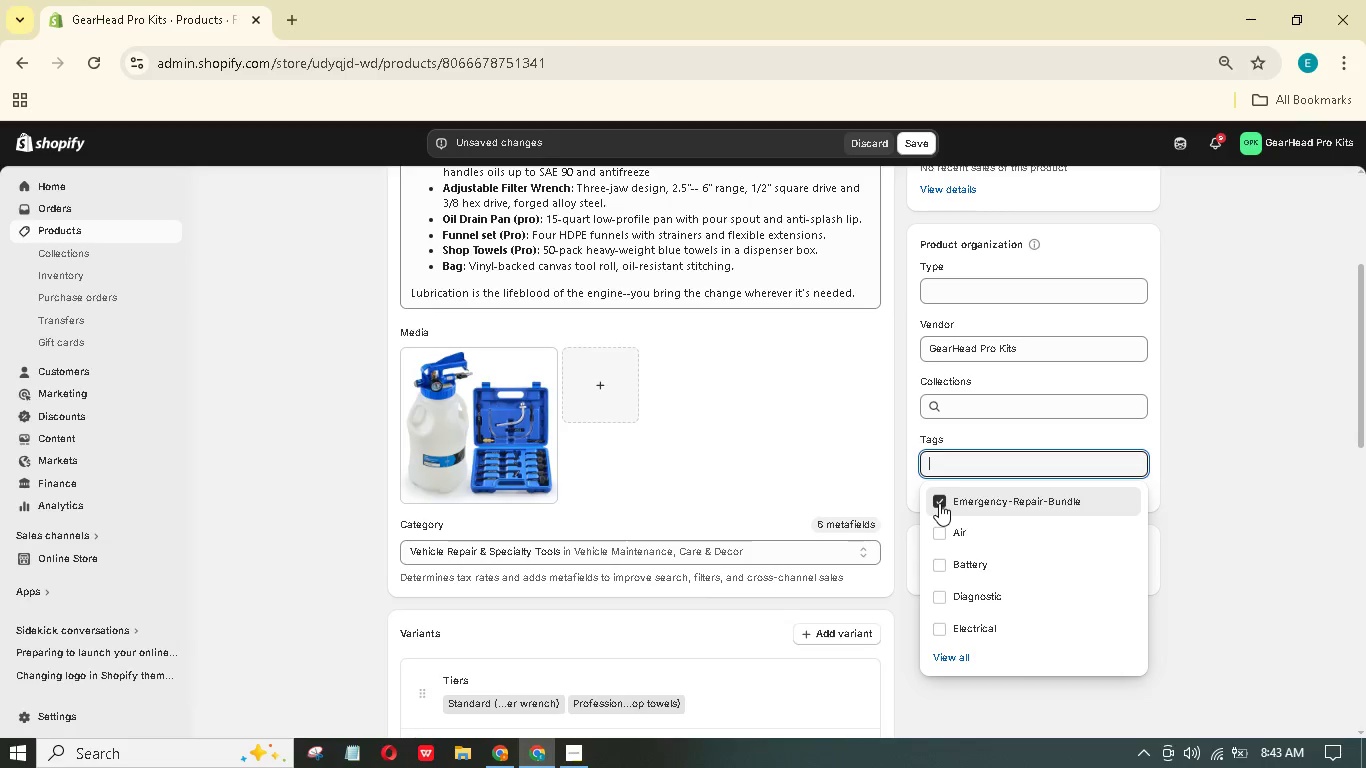 
left_click([951, 460])
 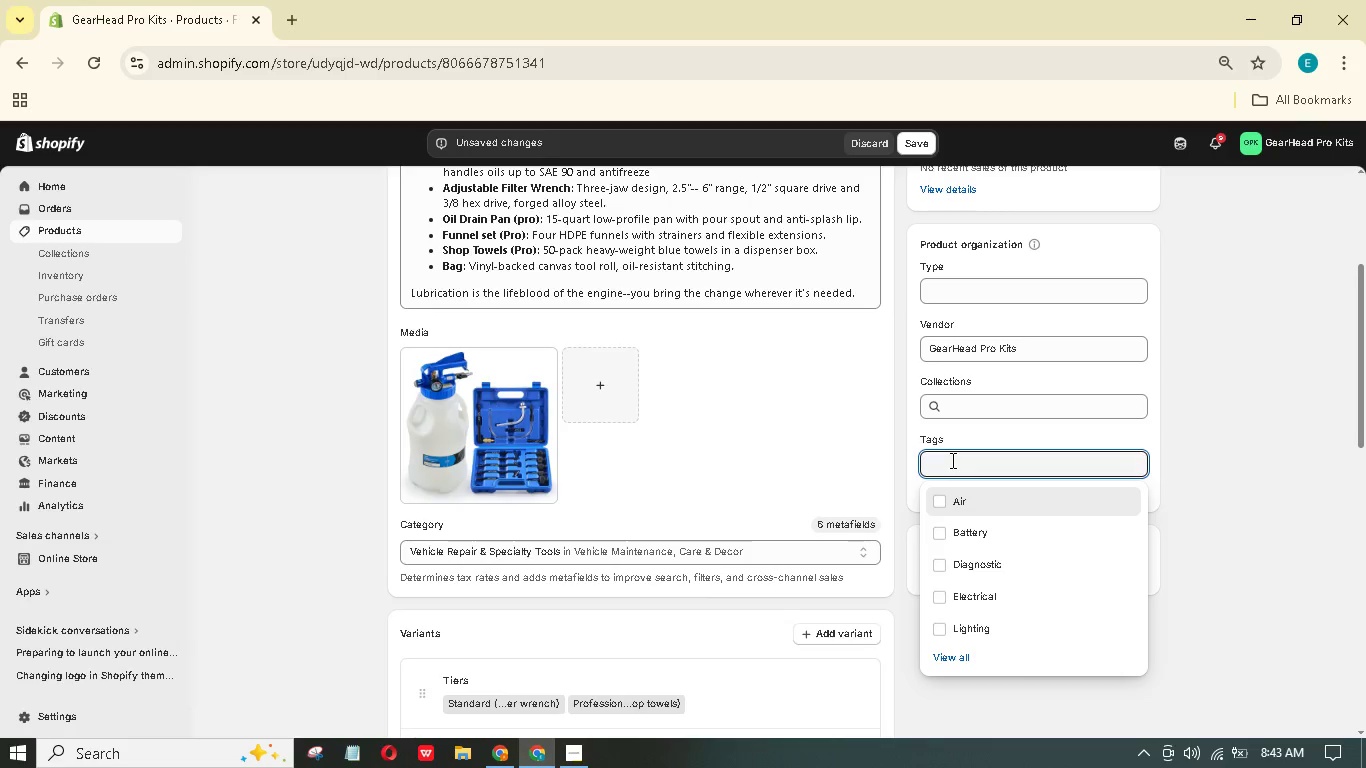 
type(Fluid-Service)
 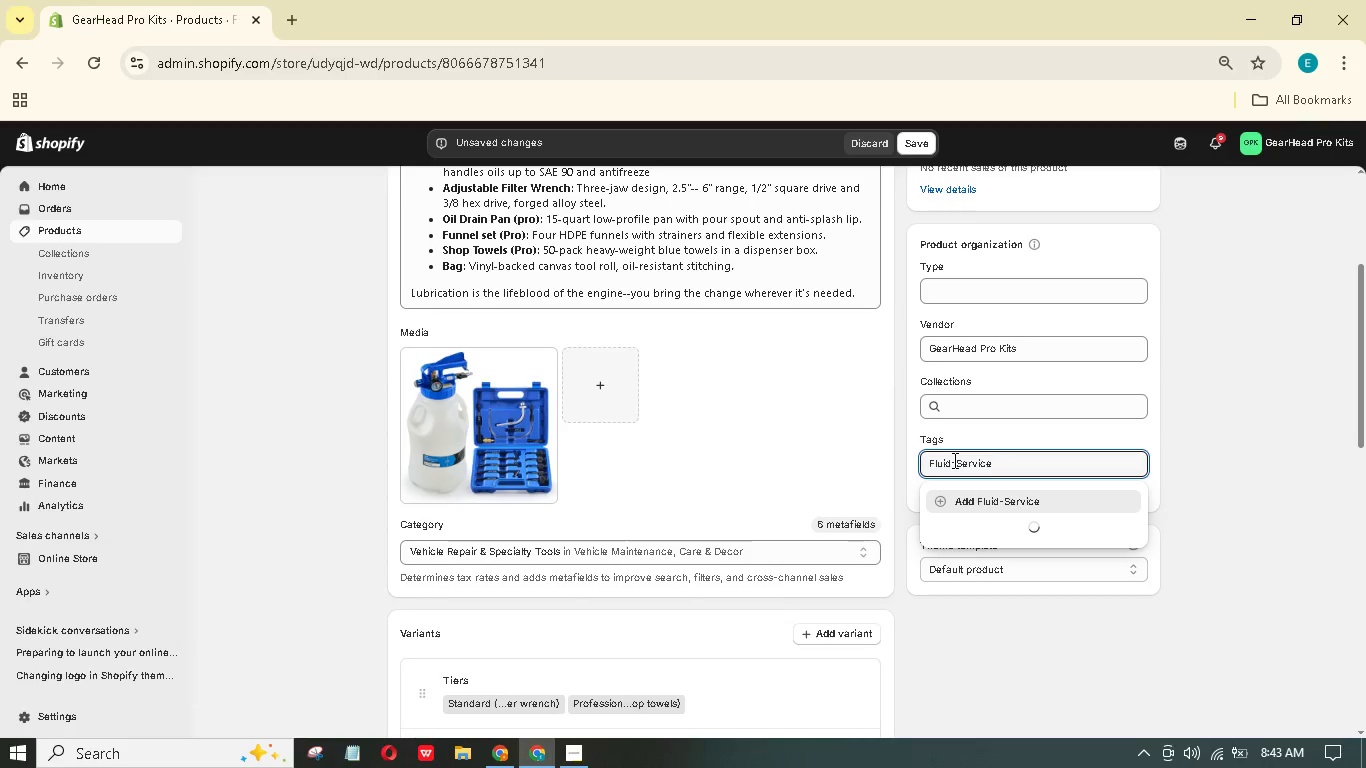 
key(Enter)
 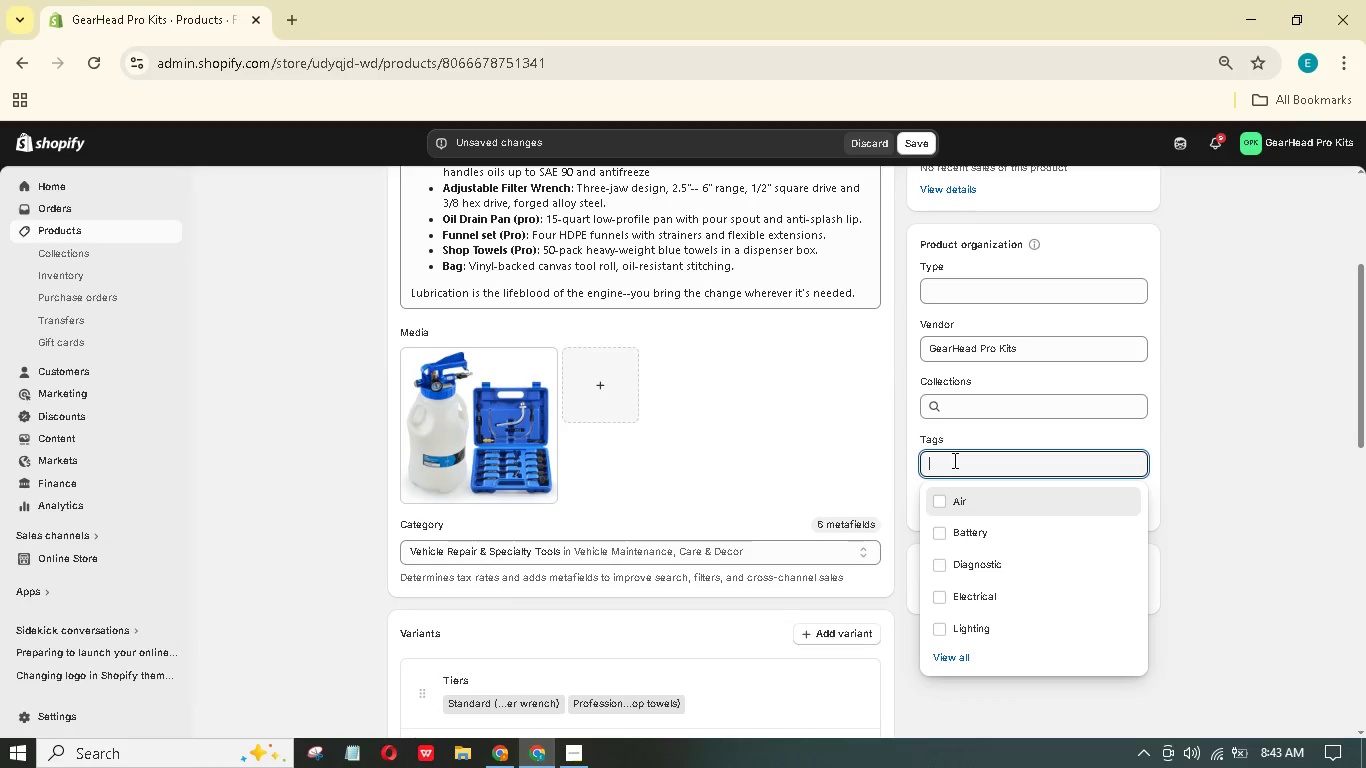 
type(Preventive-Maintenane)
 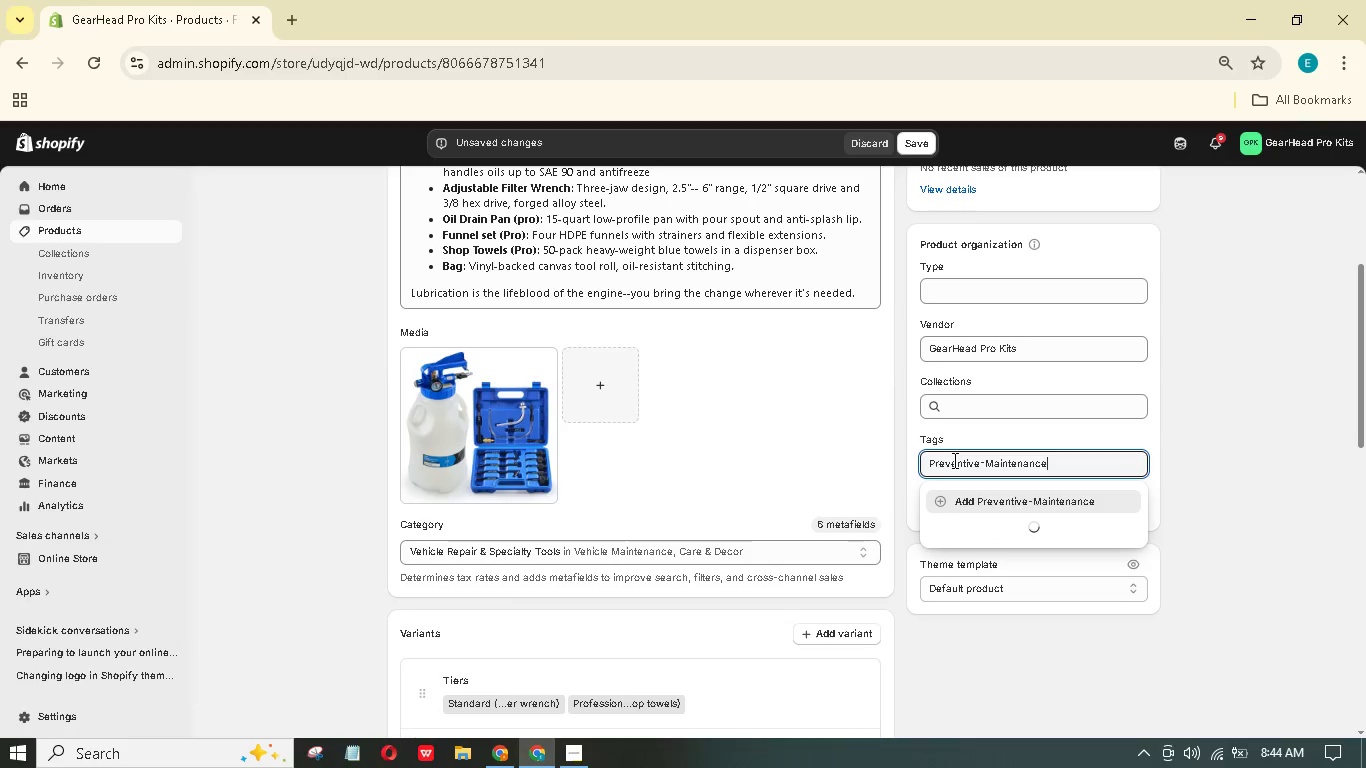 
 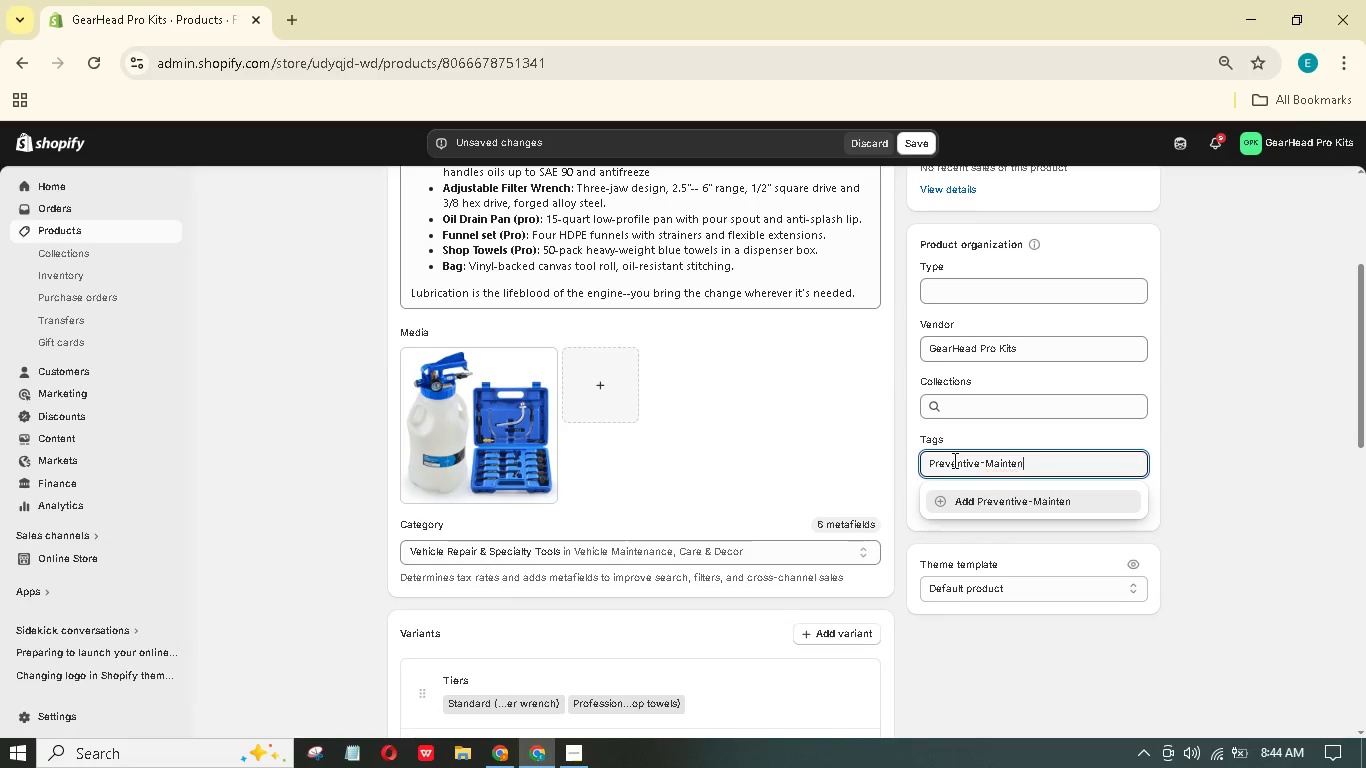 
hold_key(key=C, duration=0.33)
 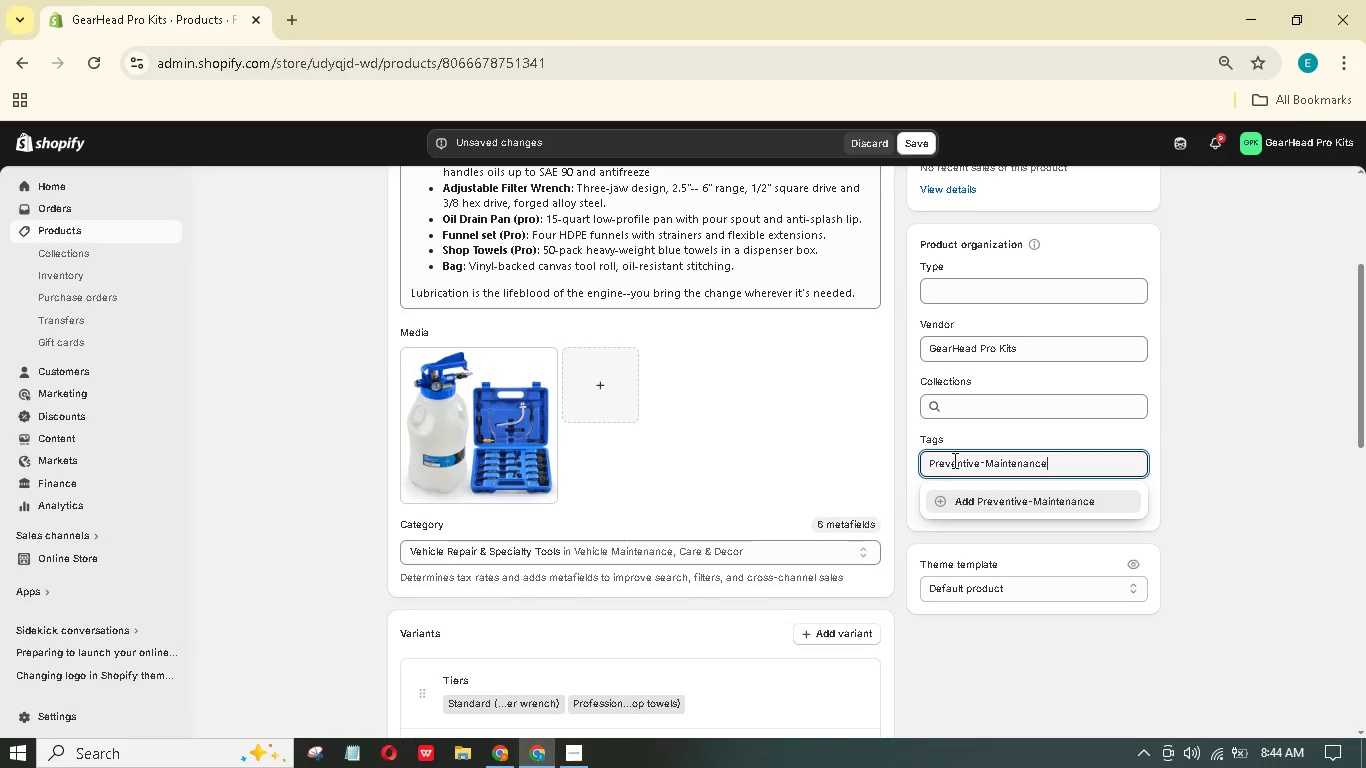 
wait(7.02)
 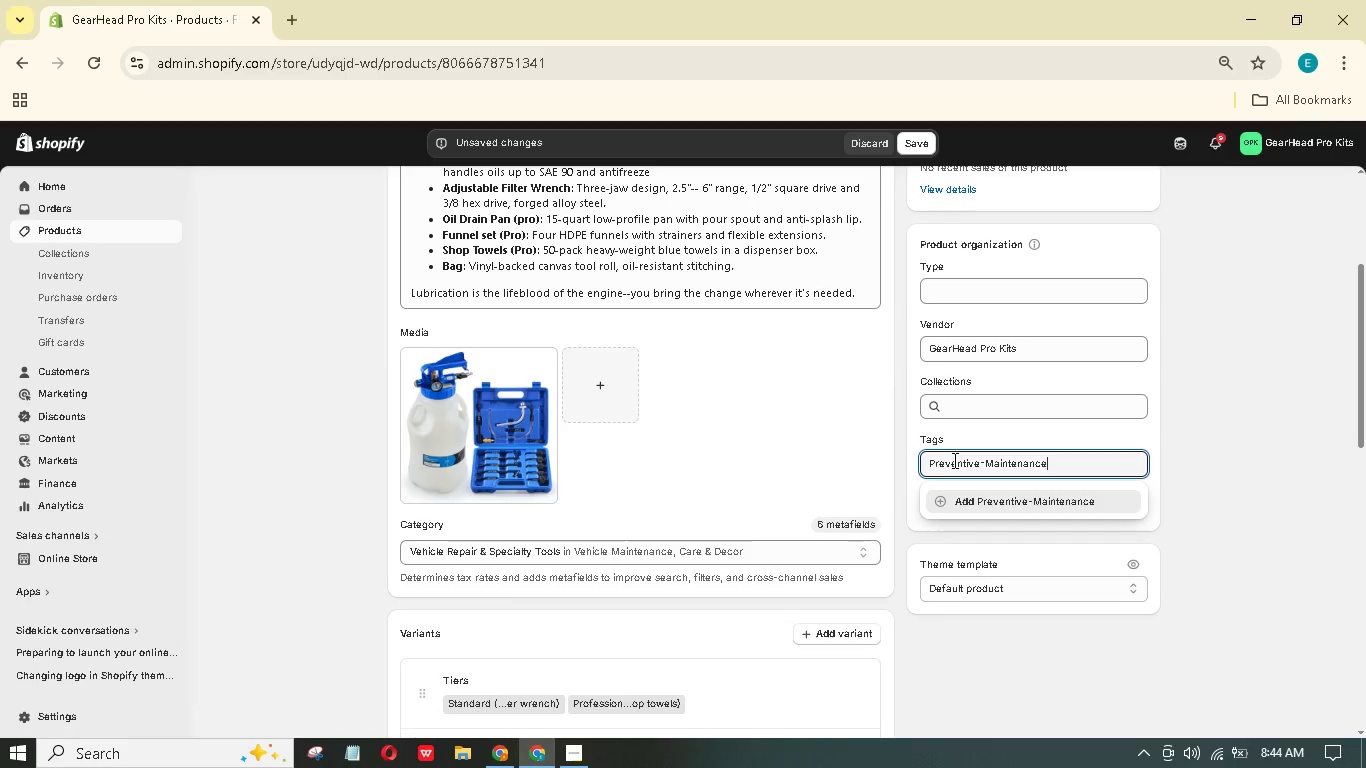 
key(Enter)
 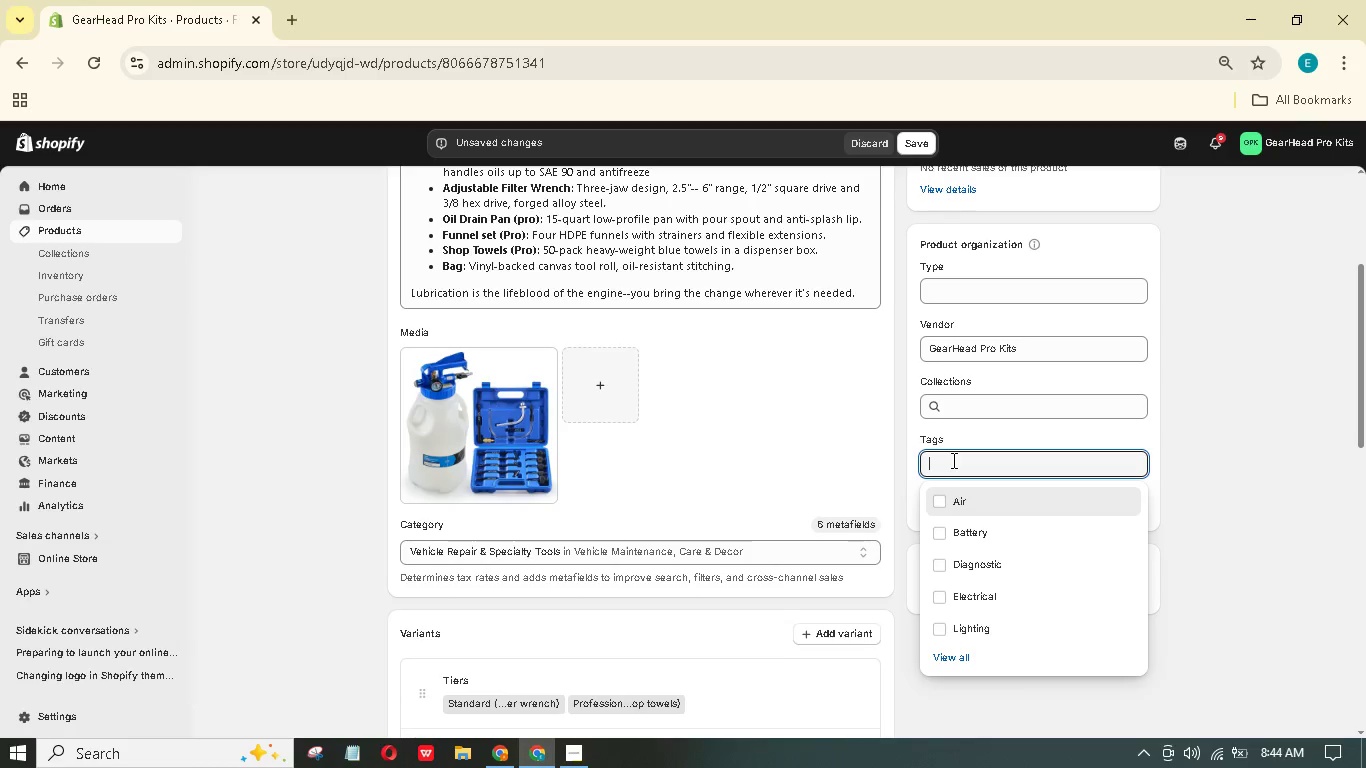 
scroll: coordinate [649, 560], scroll_direction: down, amount: 14.0
 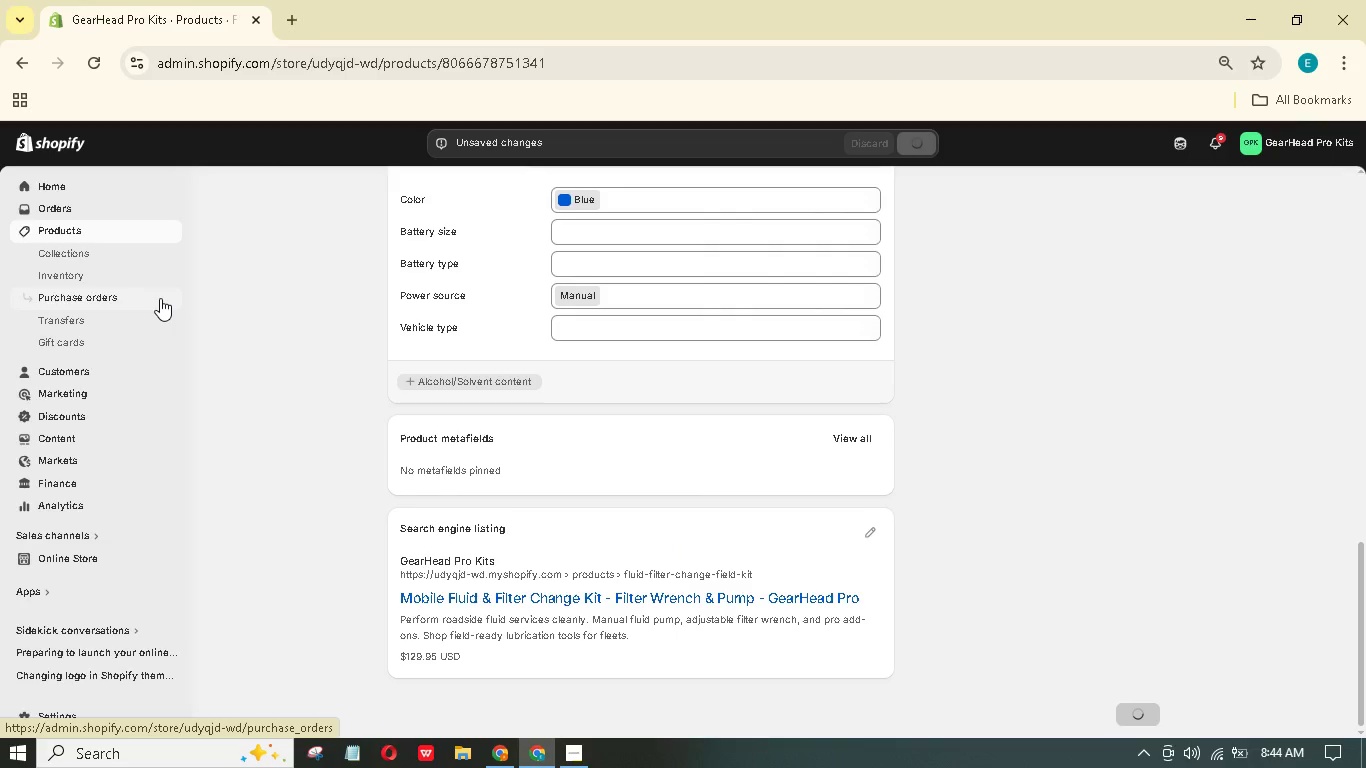 
wait(11.4)
 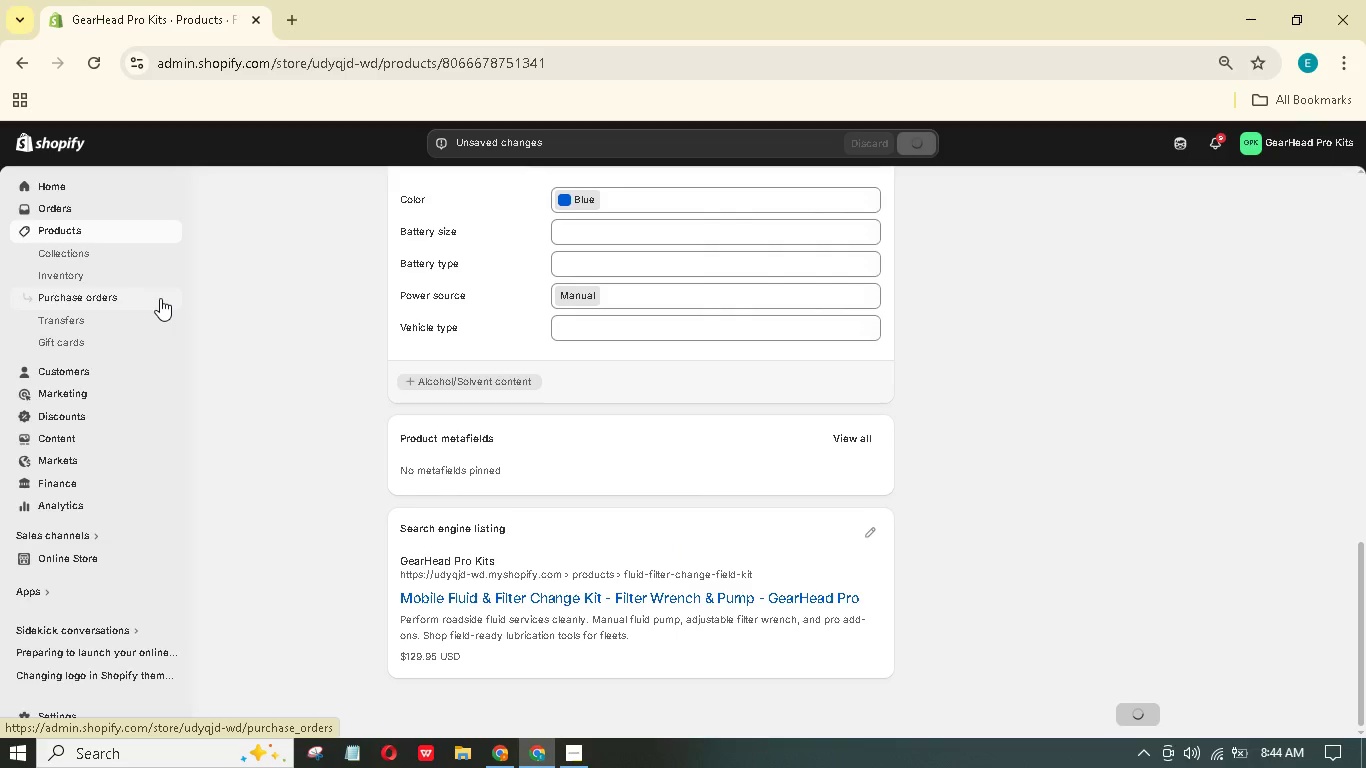 
mouse_move([136, 250])
 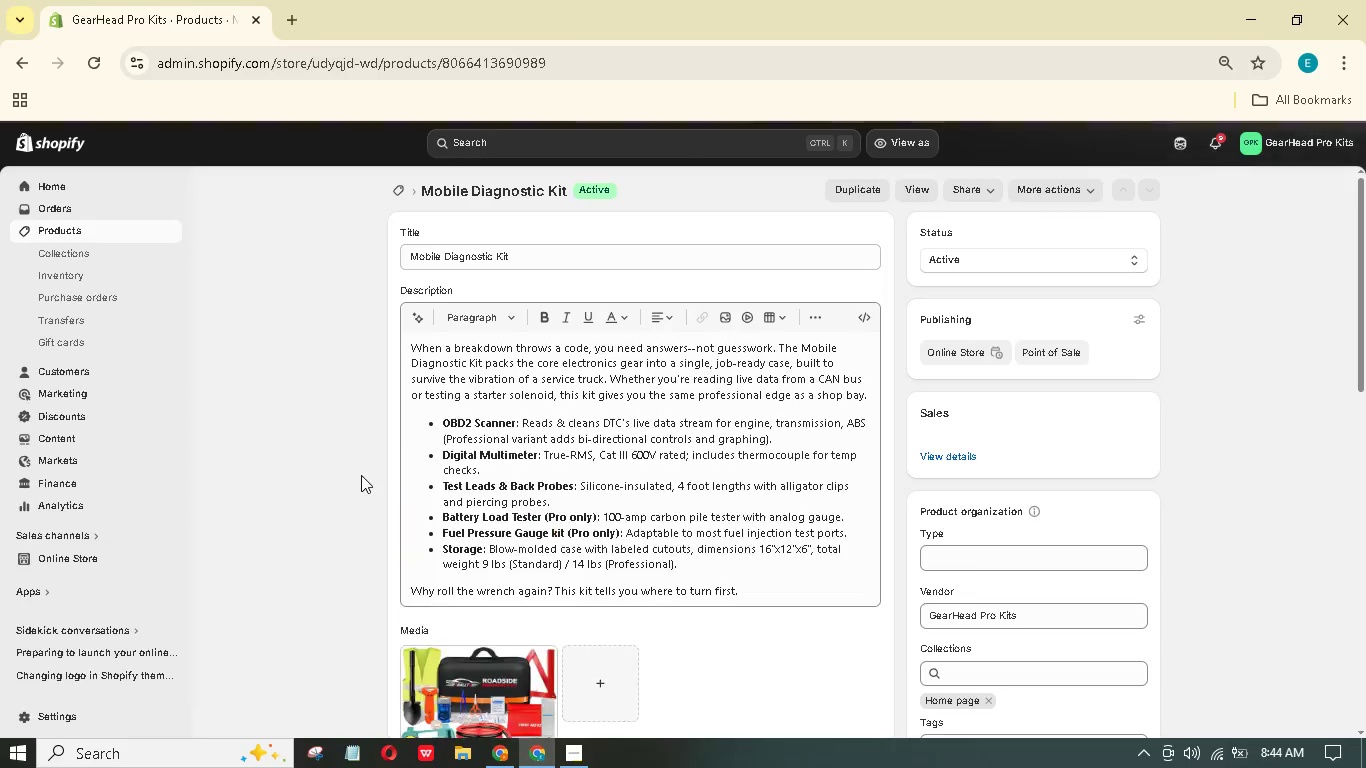 
wait(6.49)
 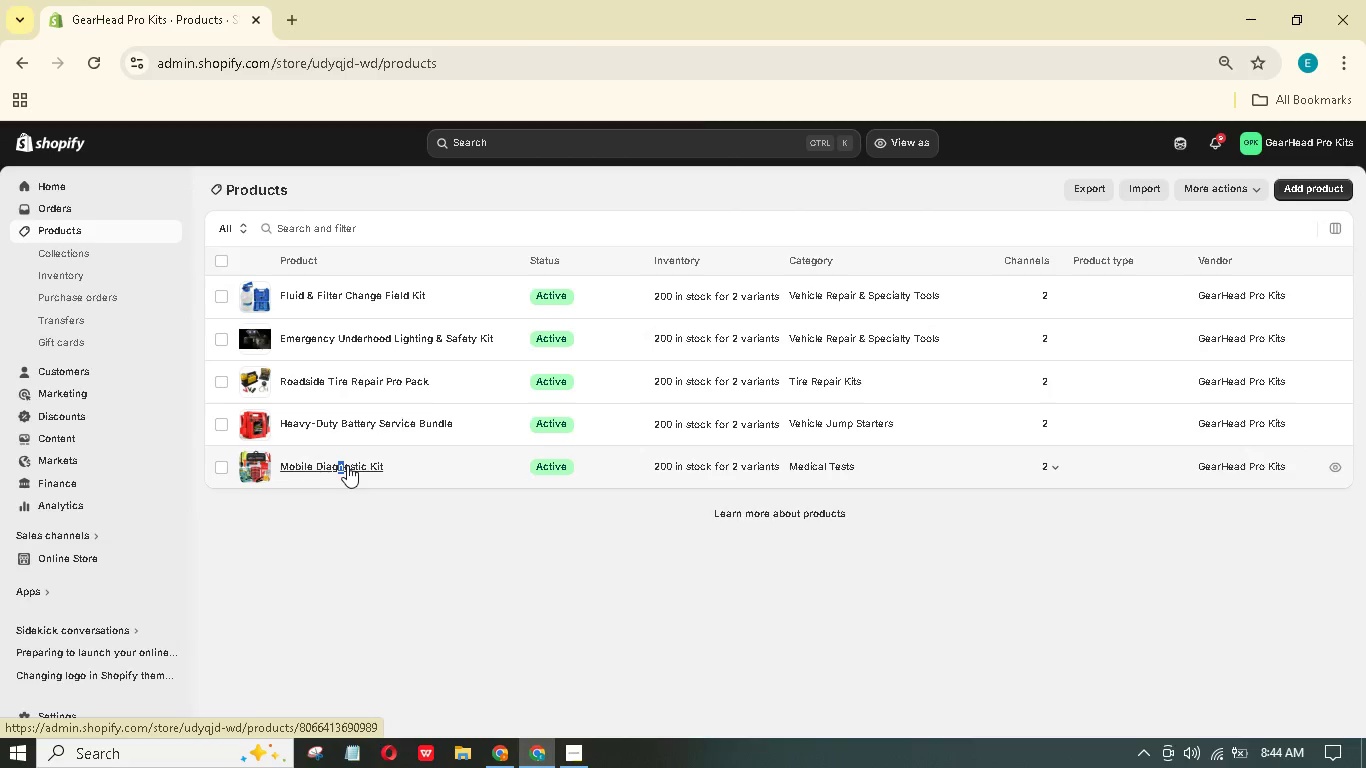 
scroll: coordinate [361, 475], scroll_direction: down, amount: 14.0
 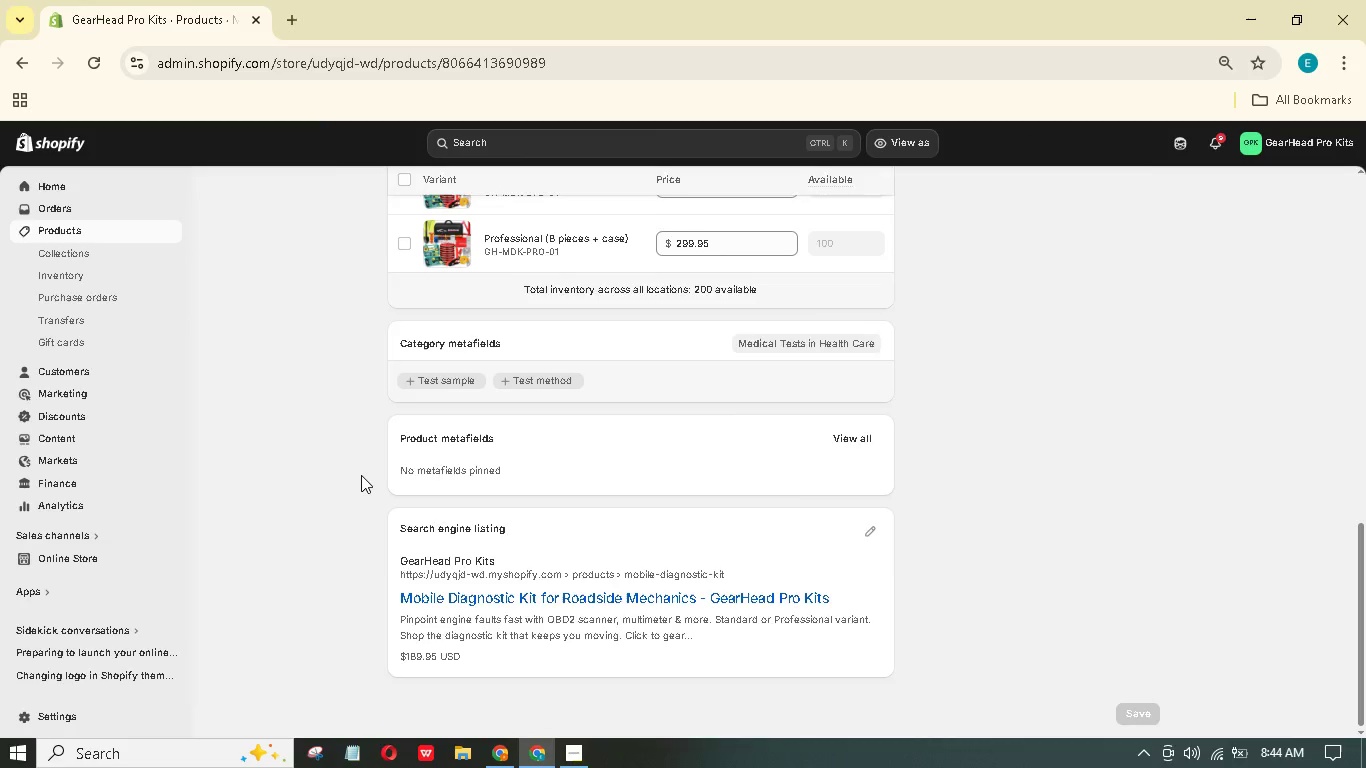 
scroll: coordinate [419, 412], scroll_direction: up, amount: 8.0
 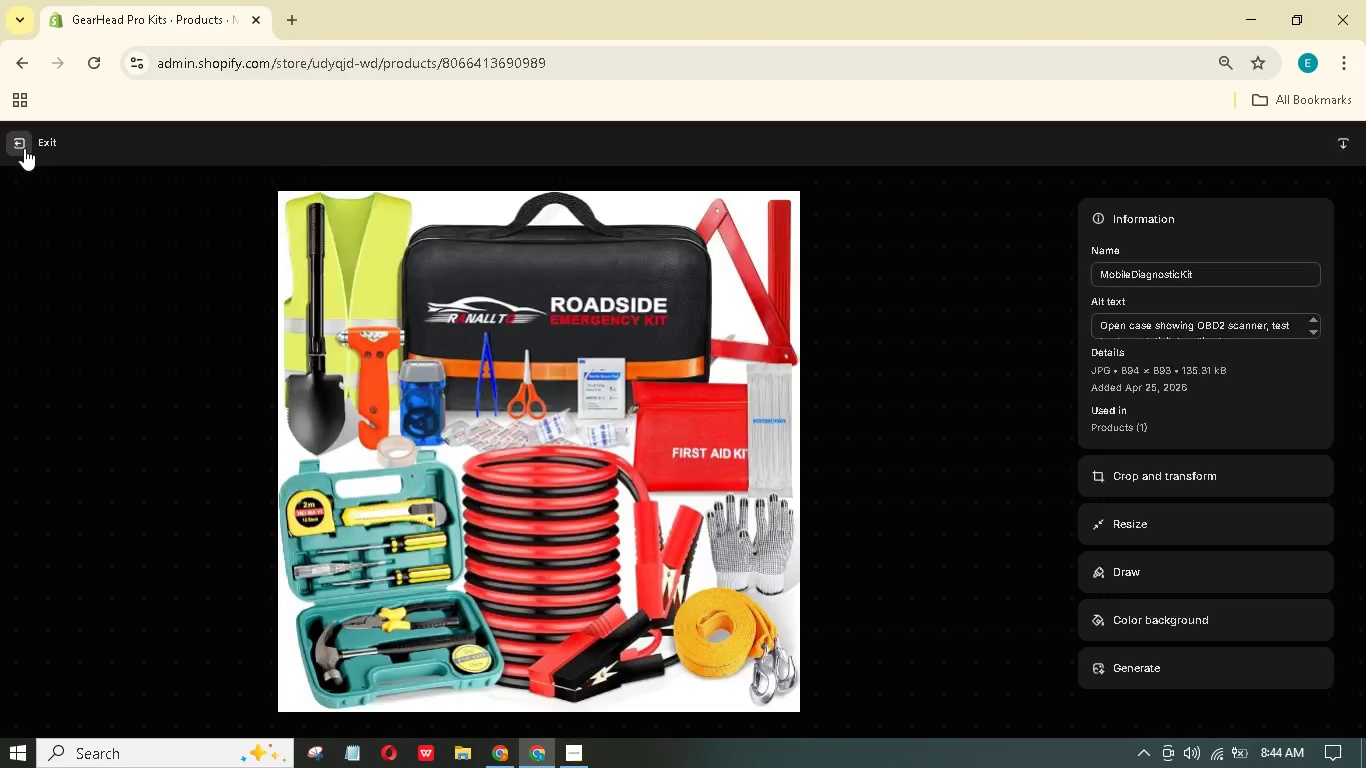 
left_click([24, 148])
 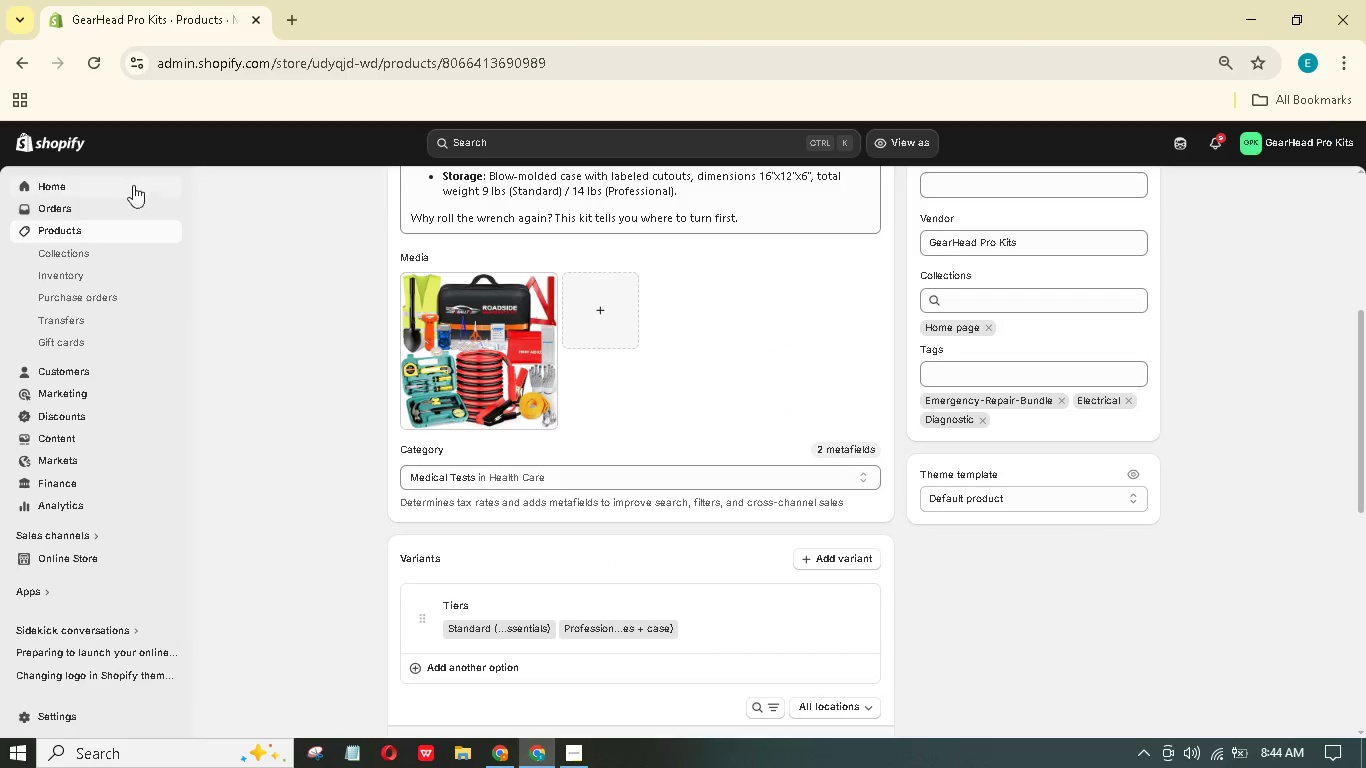 
scroll: coordinate [803, 404], scroll_direction: up, amount: 12.0
 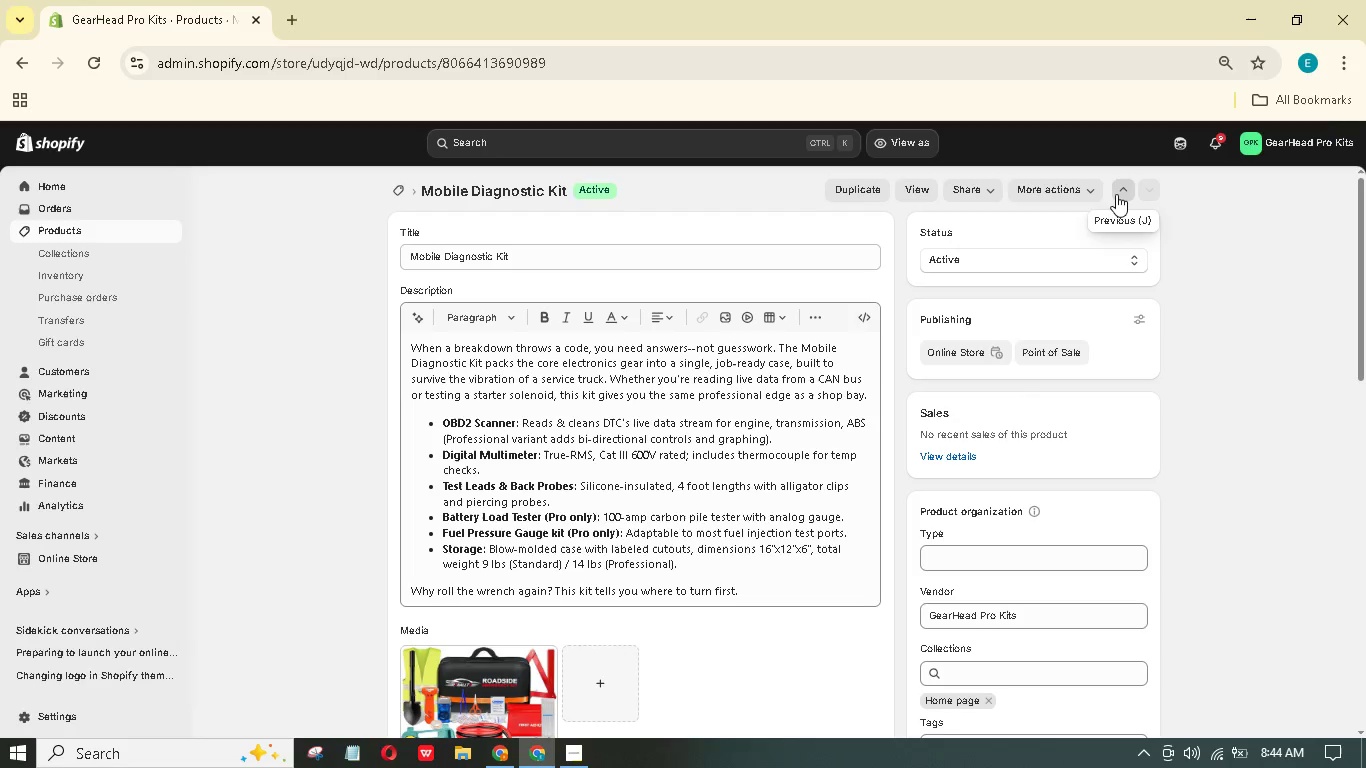 
left_click([1118, 194])
 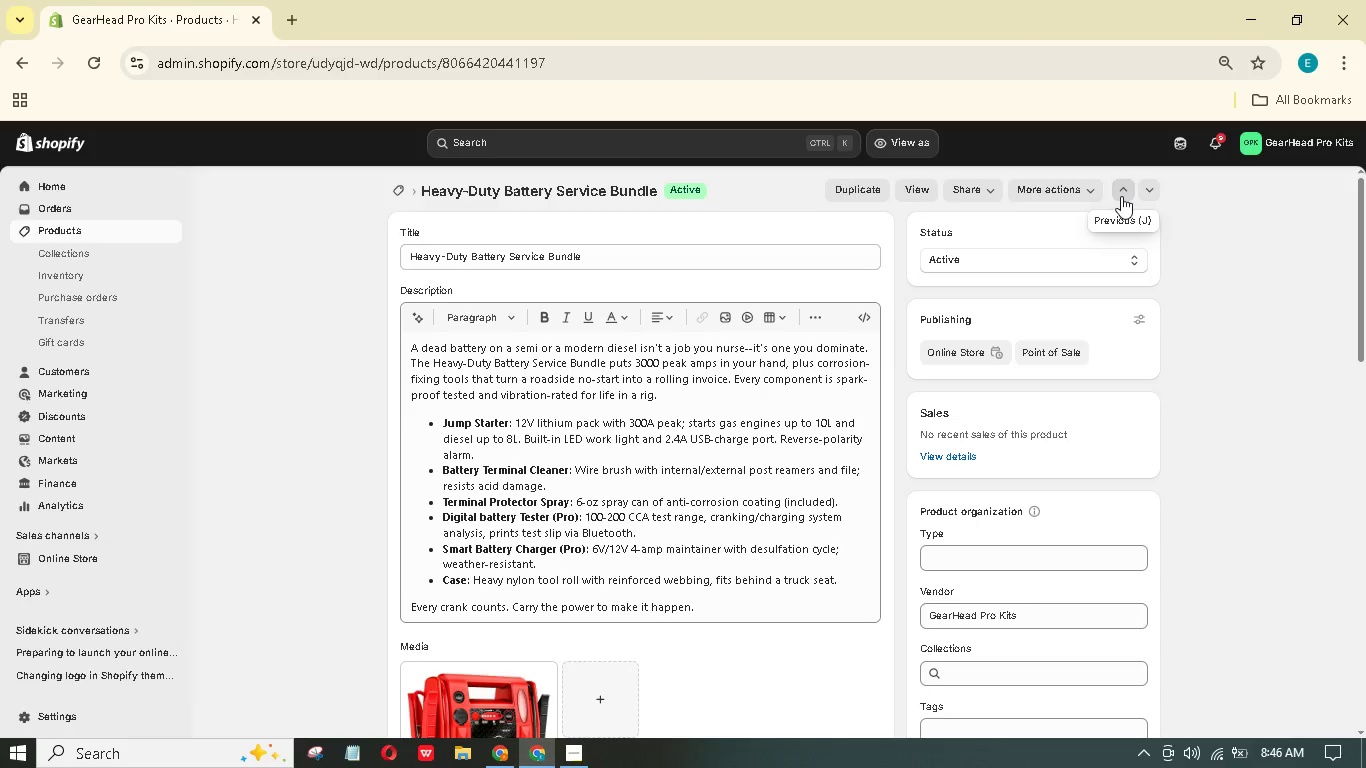 
wait(118.95)
 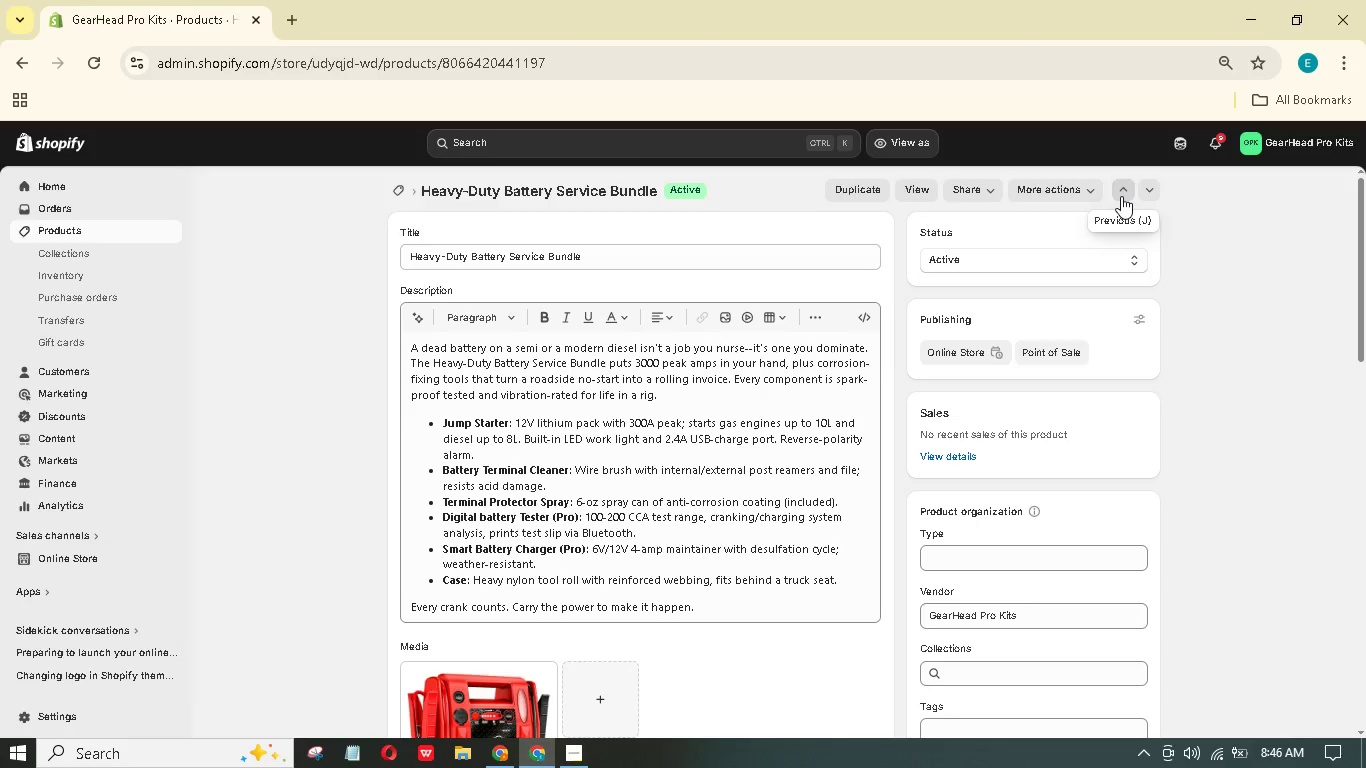 
scroll: coordinate [941, 594], scroll_direction: down, amount: 17.0
 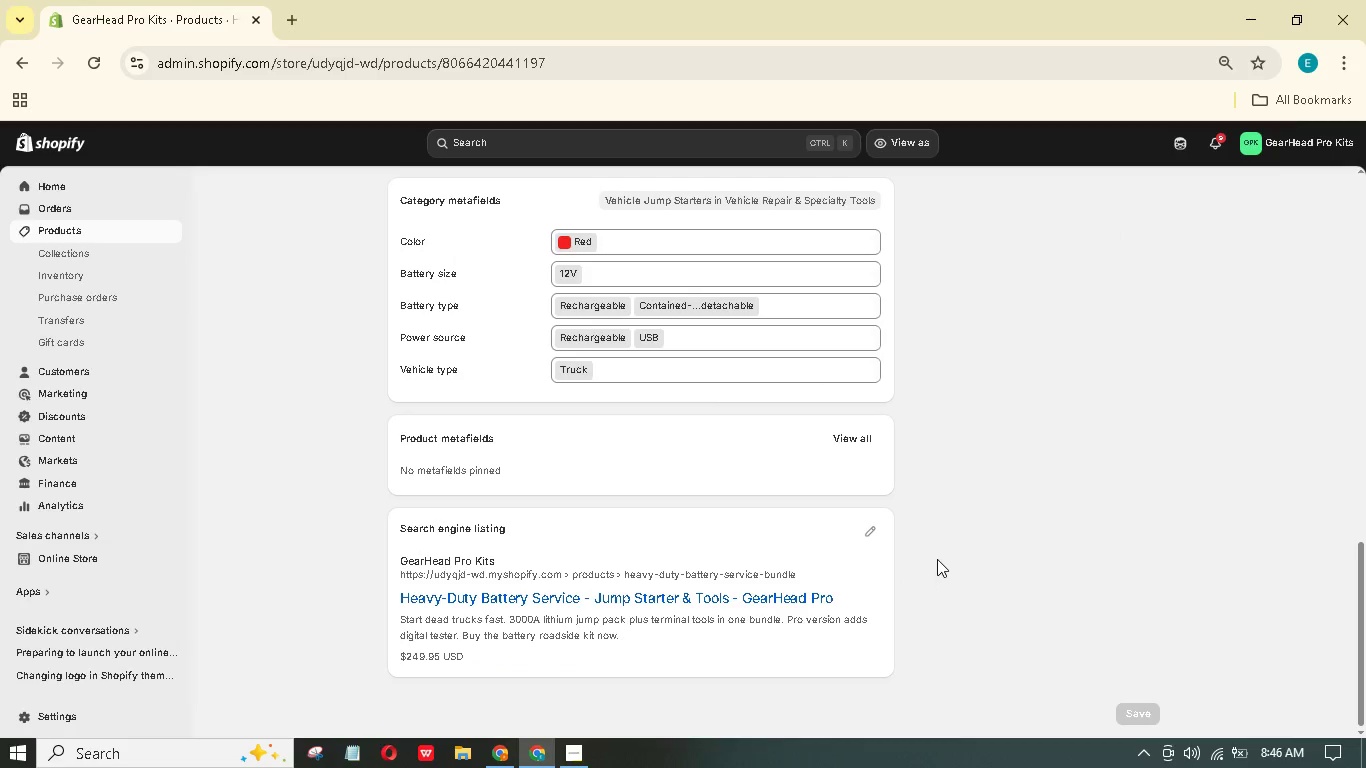 
scroll: coordinate [963, 544], scroll_direction: up, amount: 23.0
 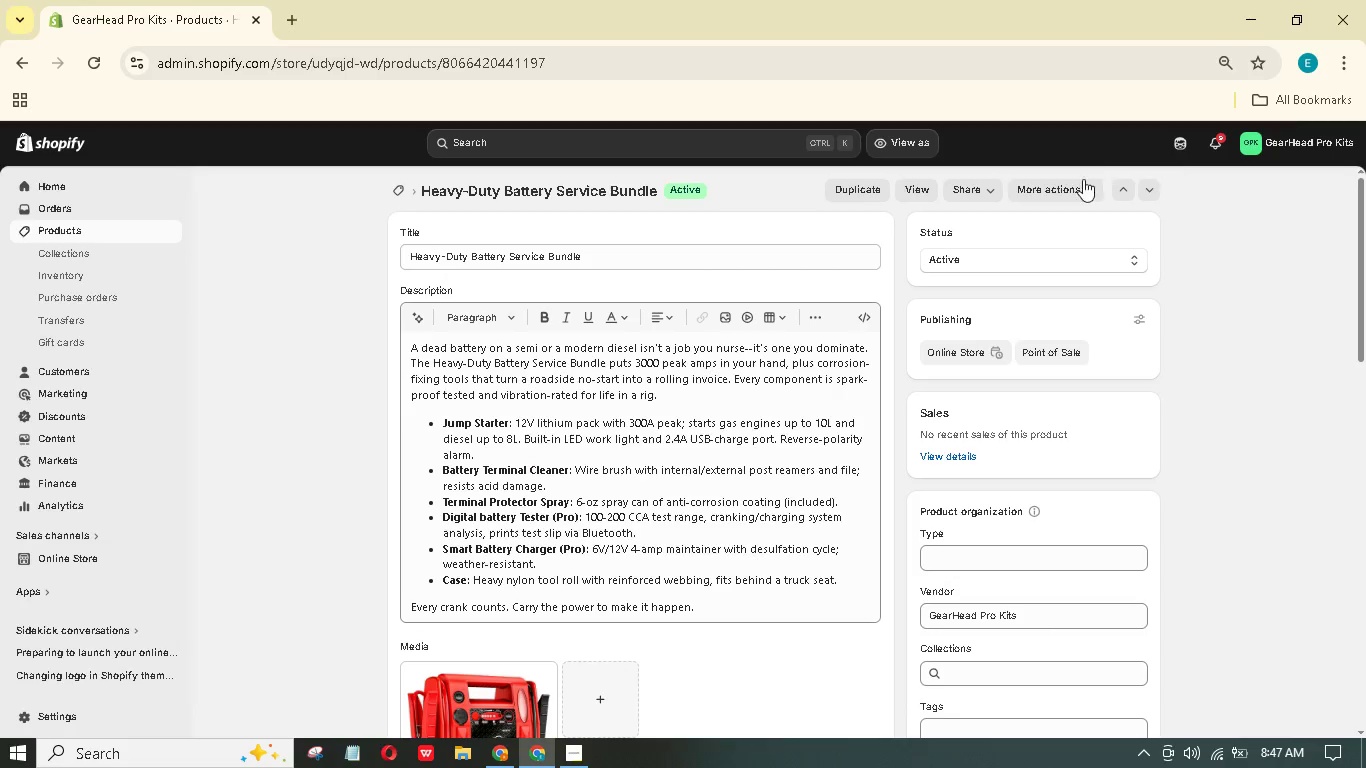 
left_click([1120, 187])
 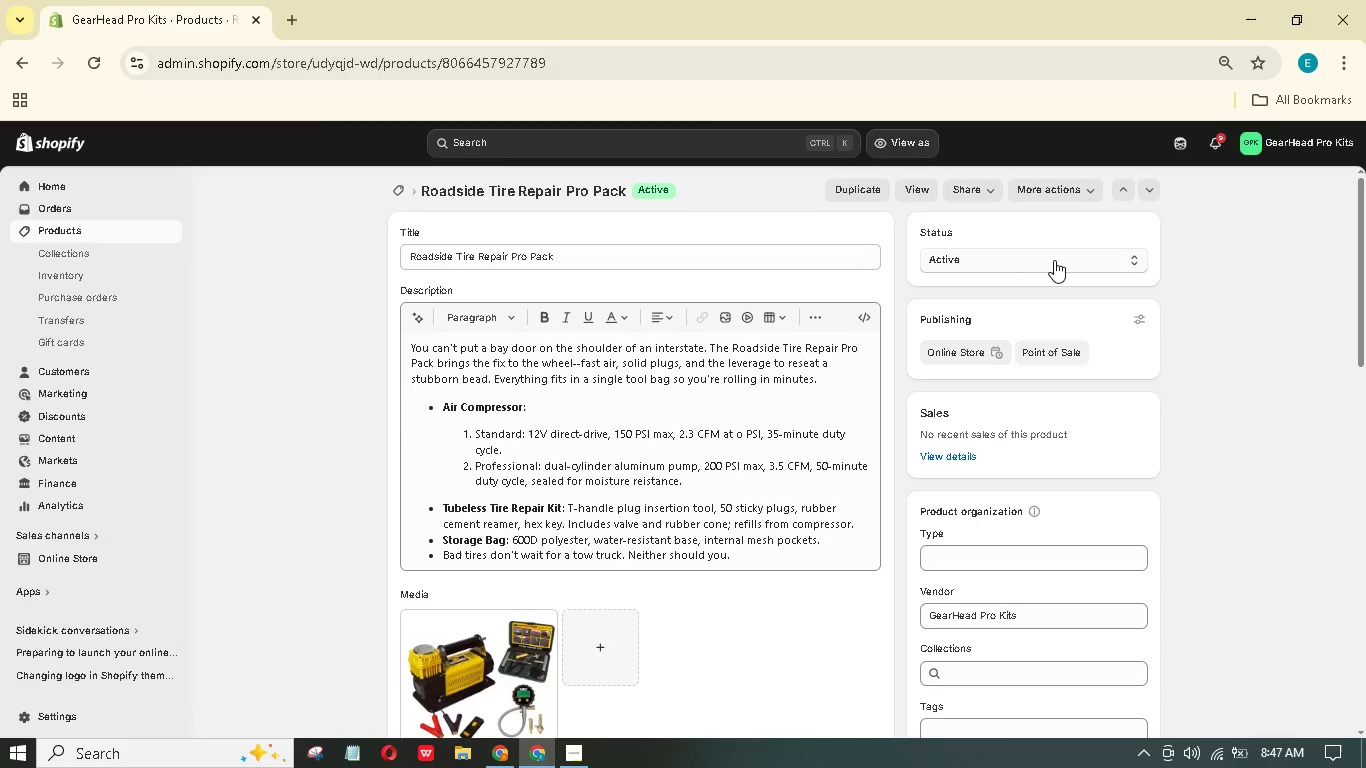 
wait(23.97)
 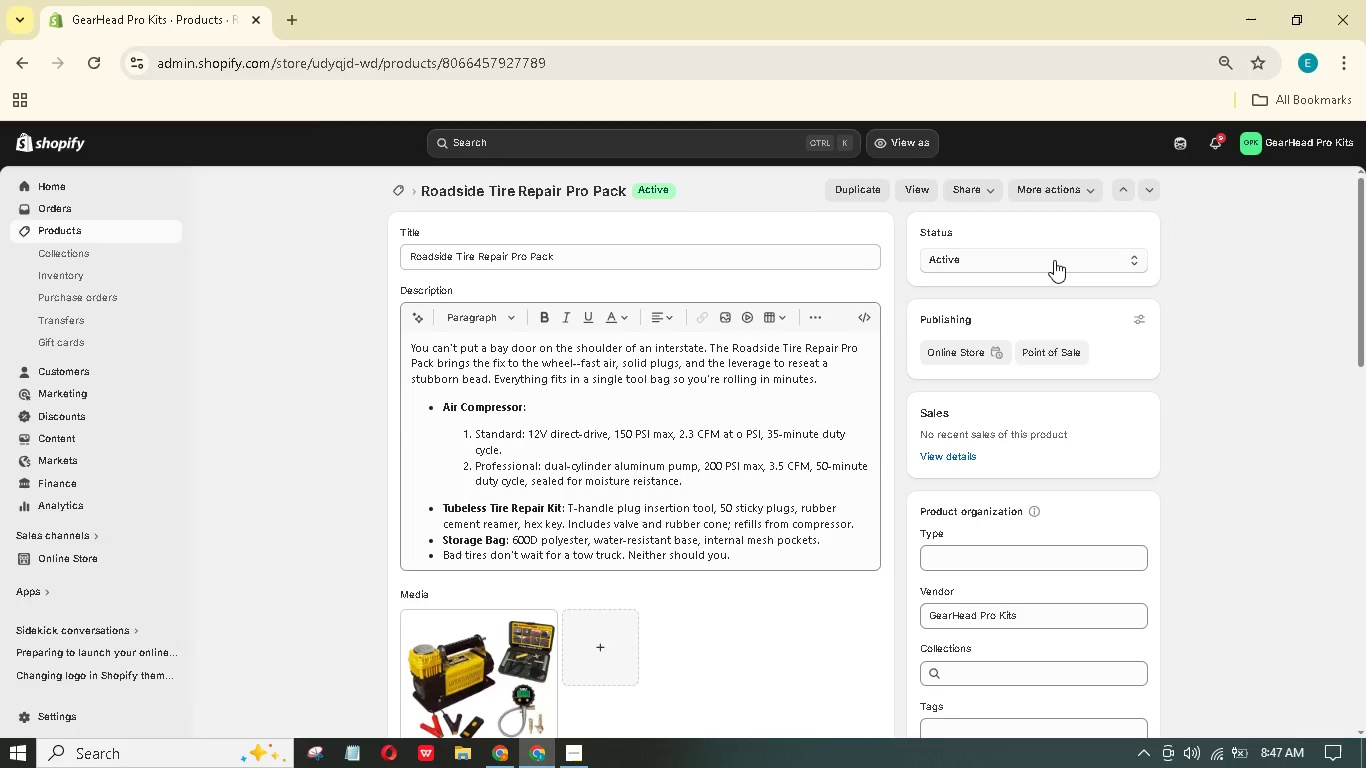 
scroll: coordinate [1208, 441], scroll_direction: down, amount: 9.0
 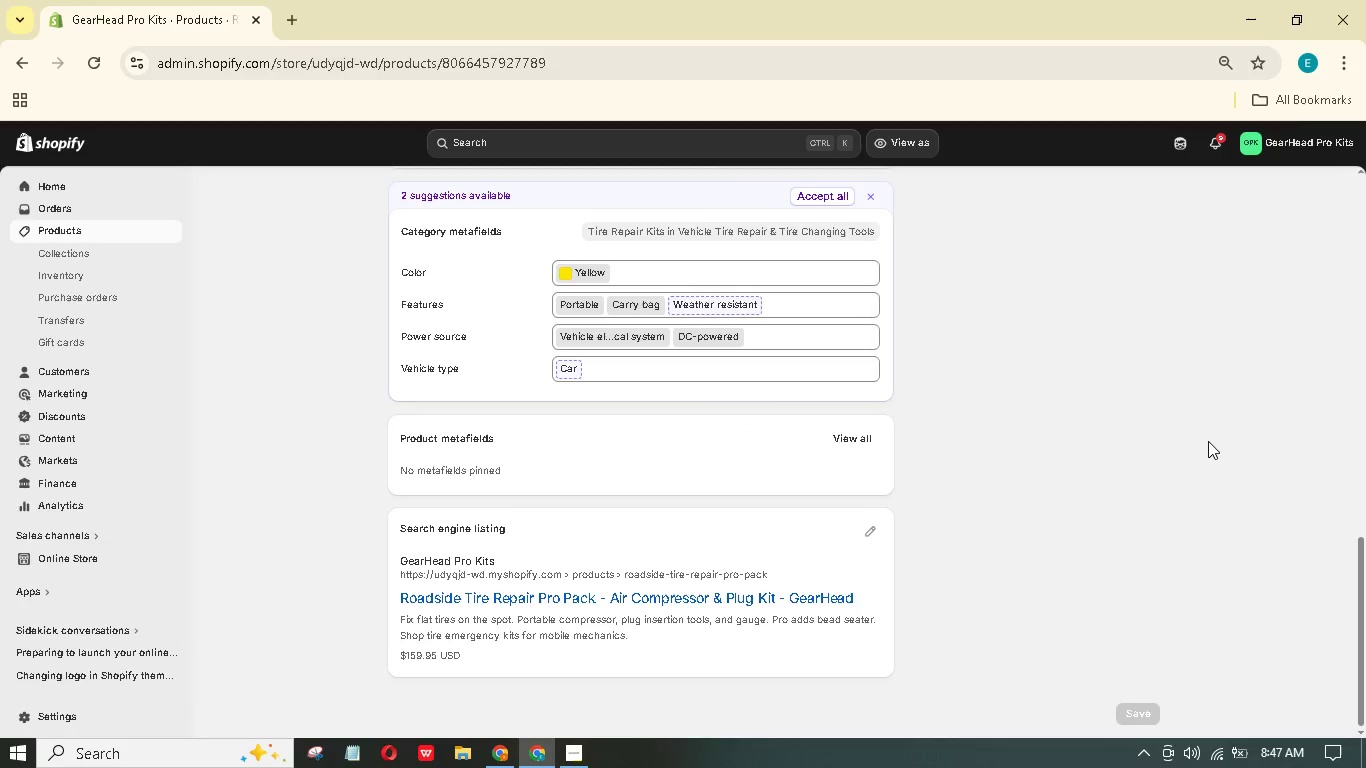 
scroll: coordinate [1243, 413], scroll_direction: up, amount: 23.0
 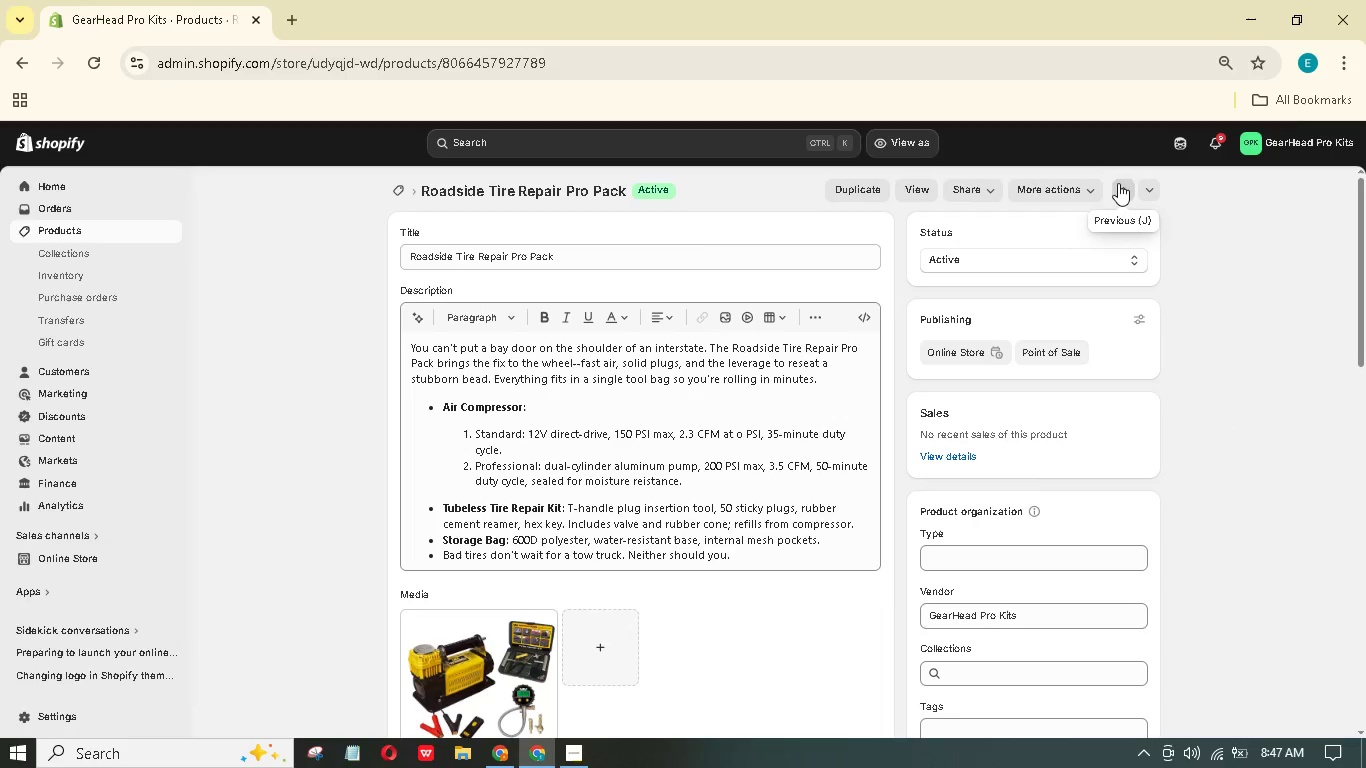 
double_click([1125, 194])
 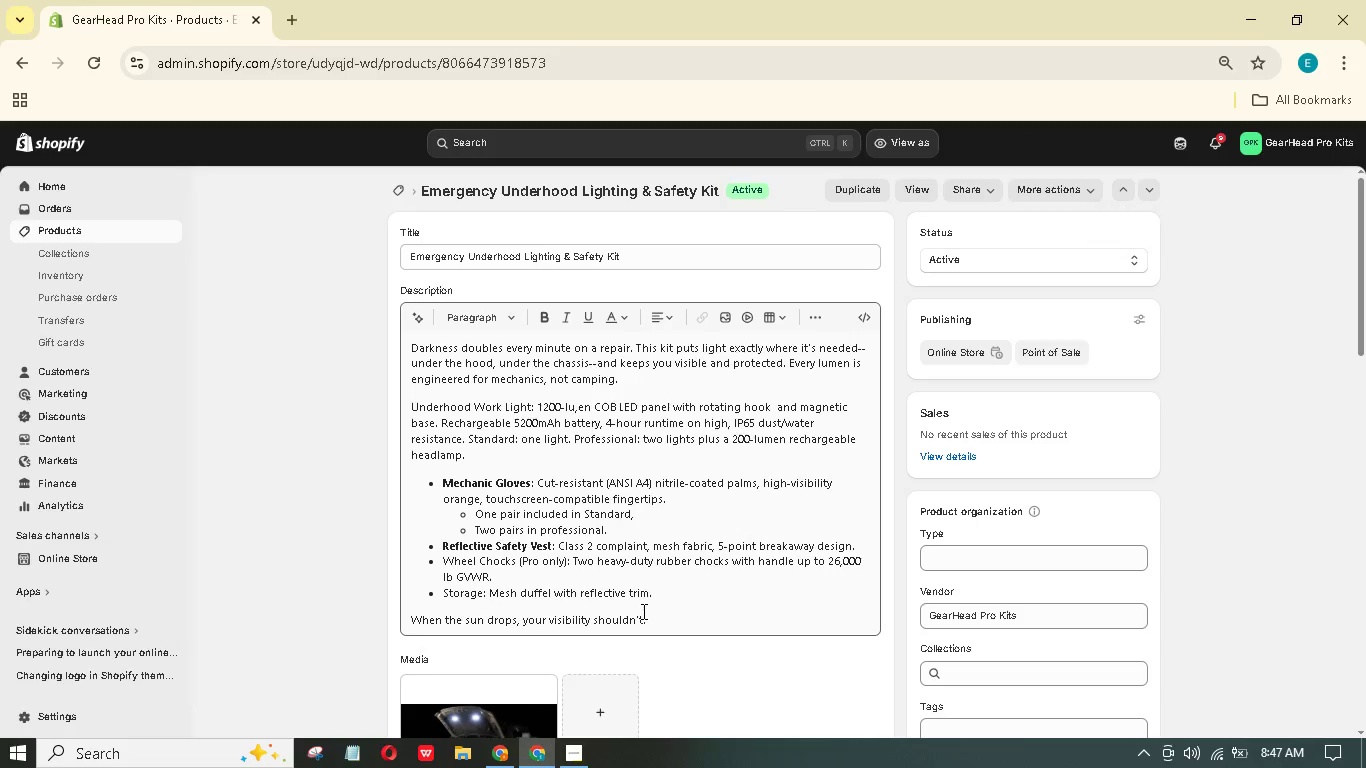 
wait(11.92)
 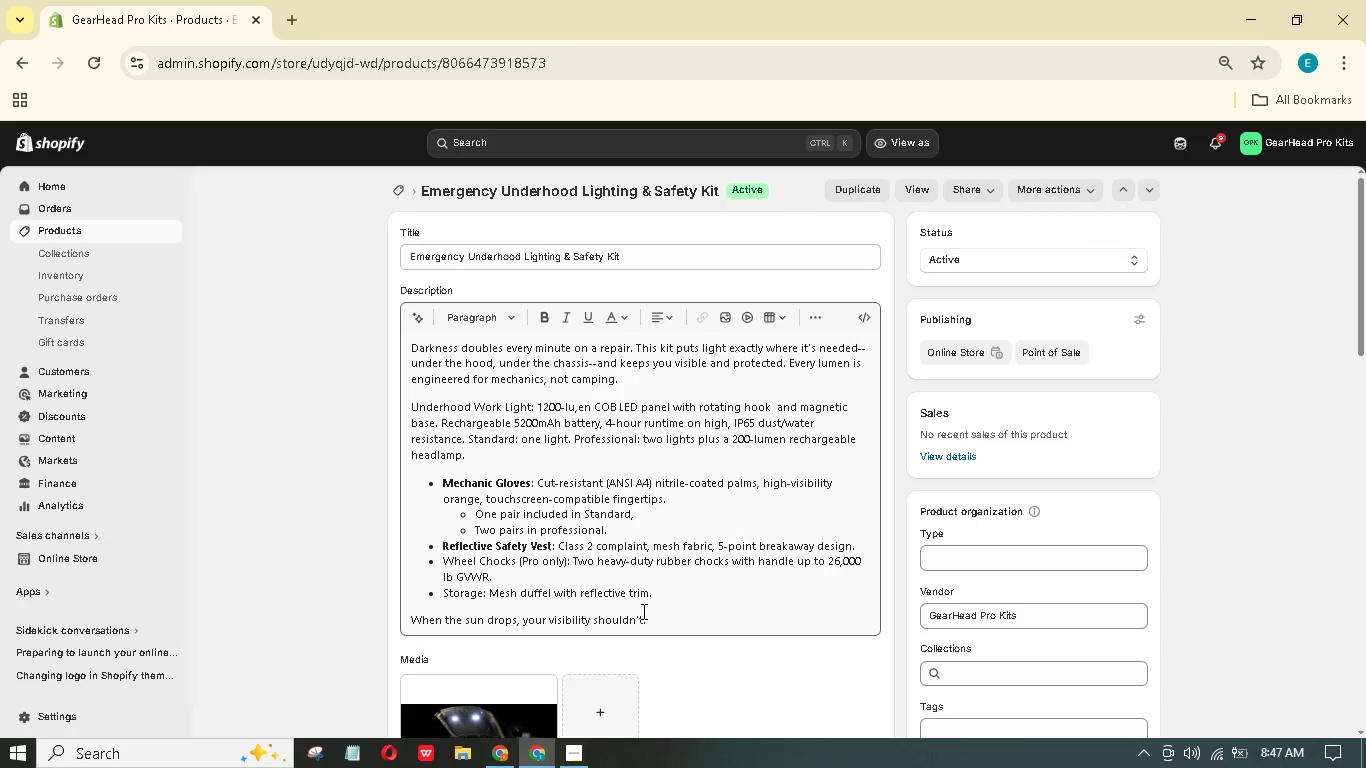 
left_click_drag(start_coordinate=[482, 597], to_coordinate=[444, 599])
 